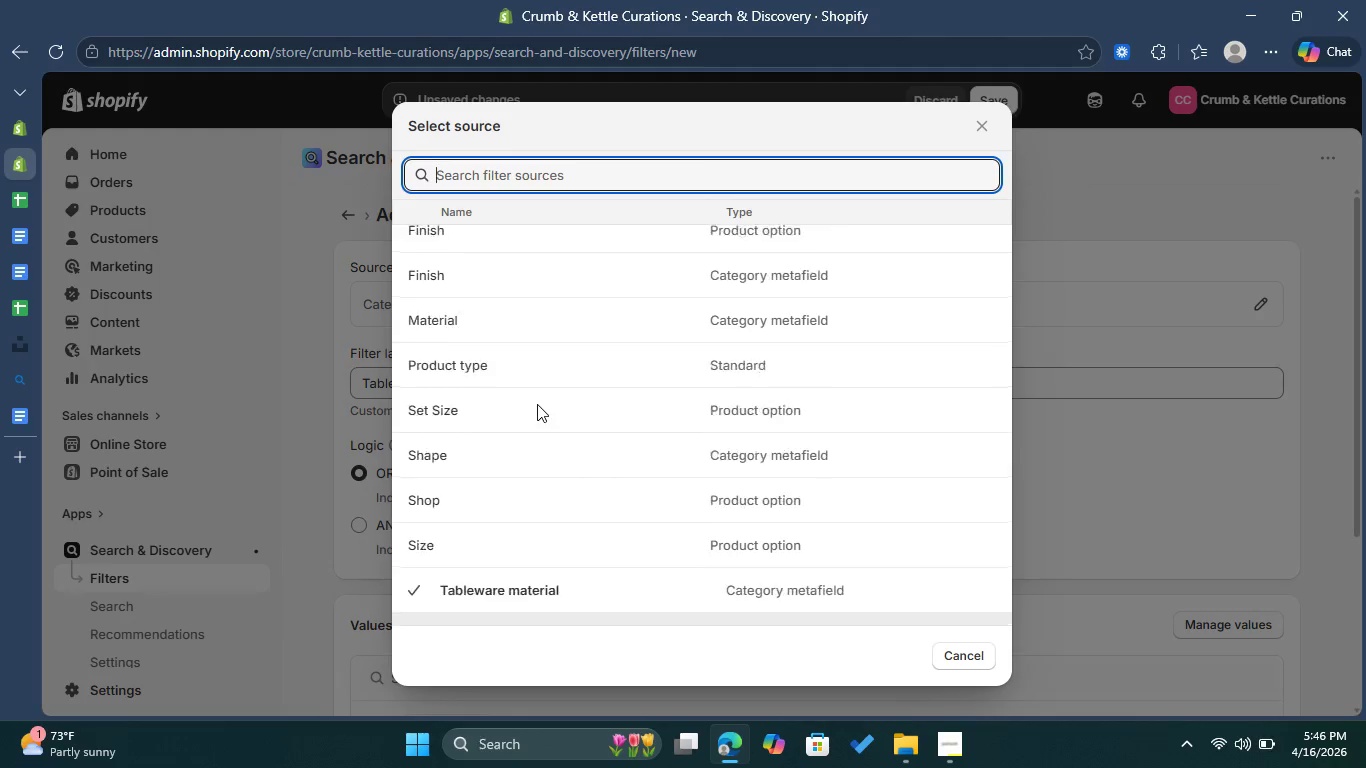 
key(ArrowDown)
 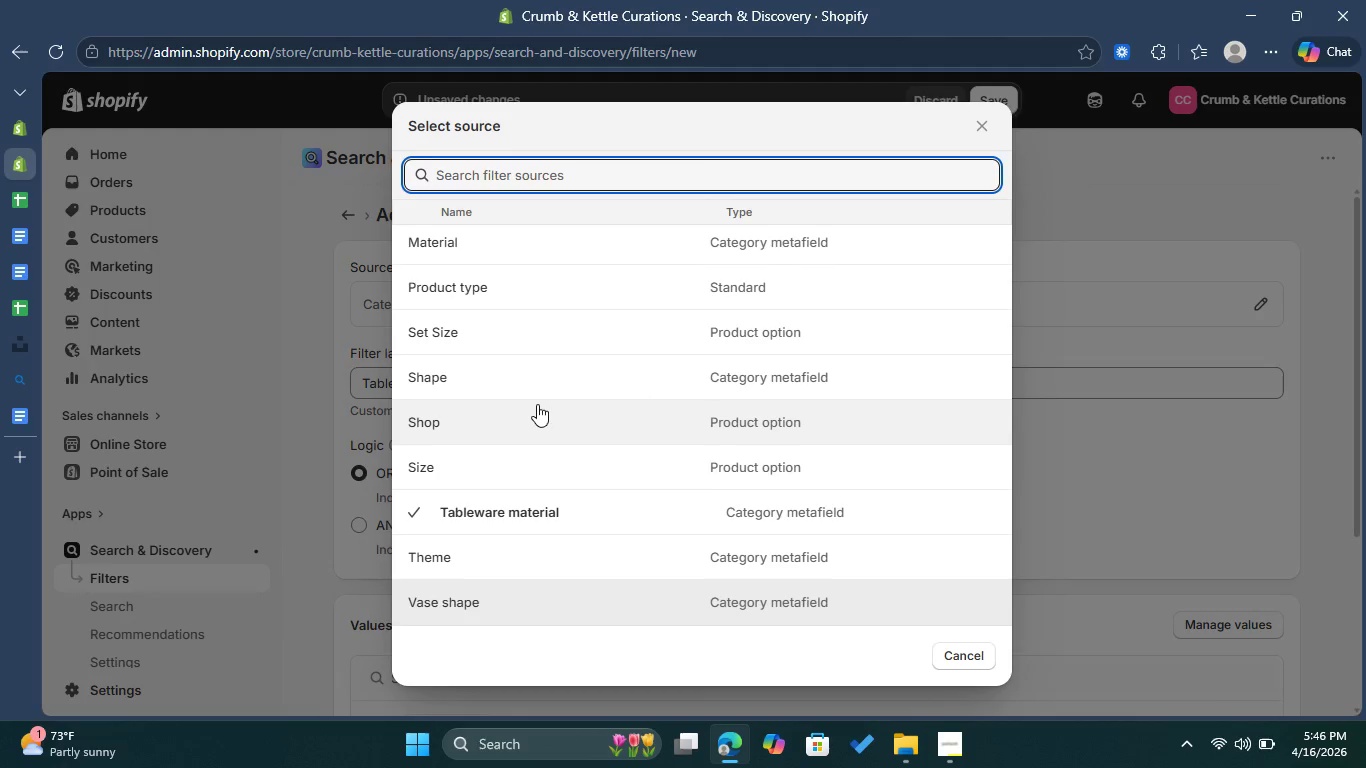 
key(ArrowDown)
 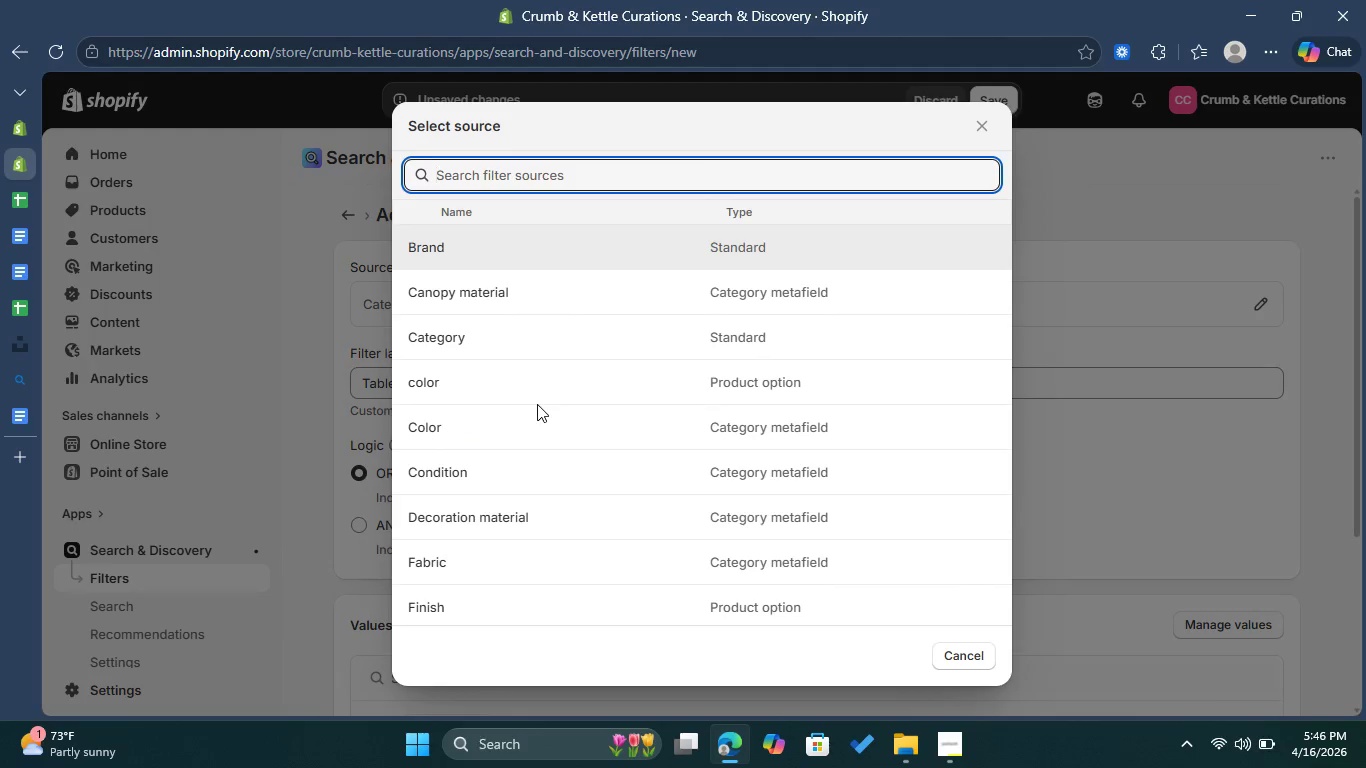 
key(ArrowDown)
 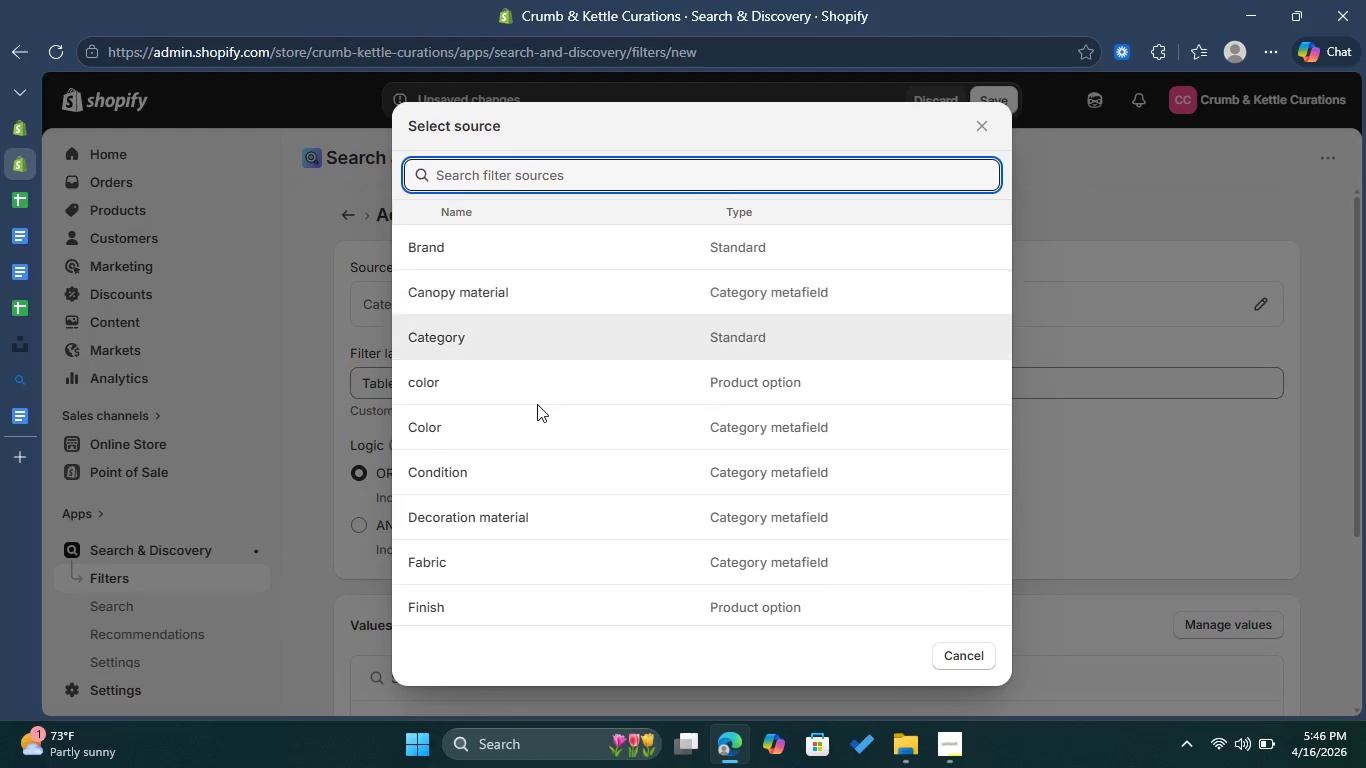 
key(ArrowDown)
 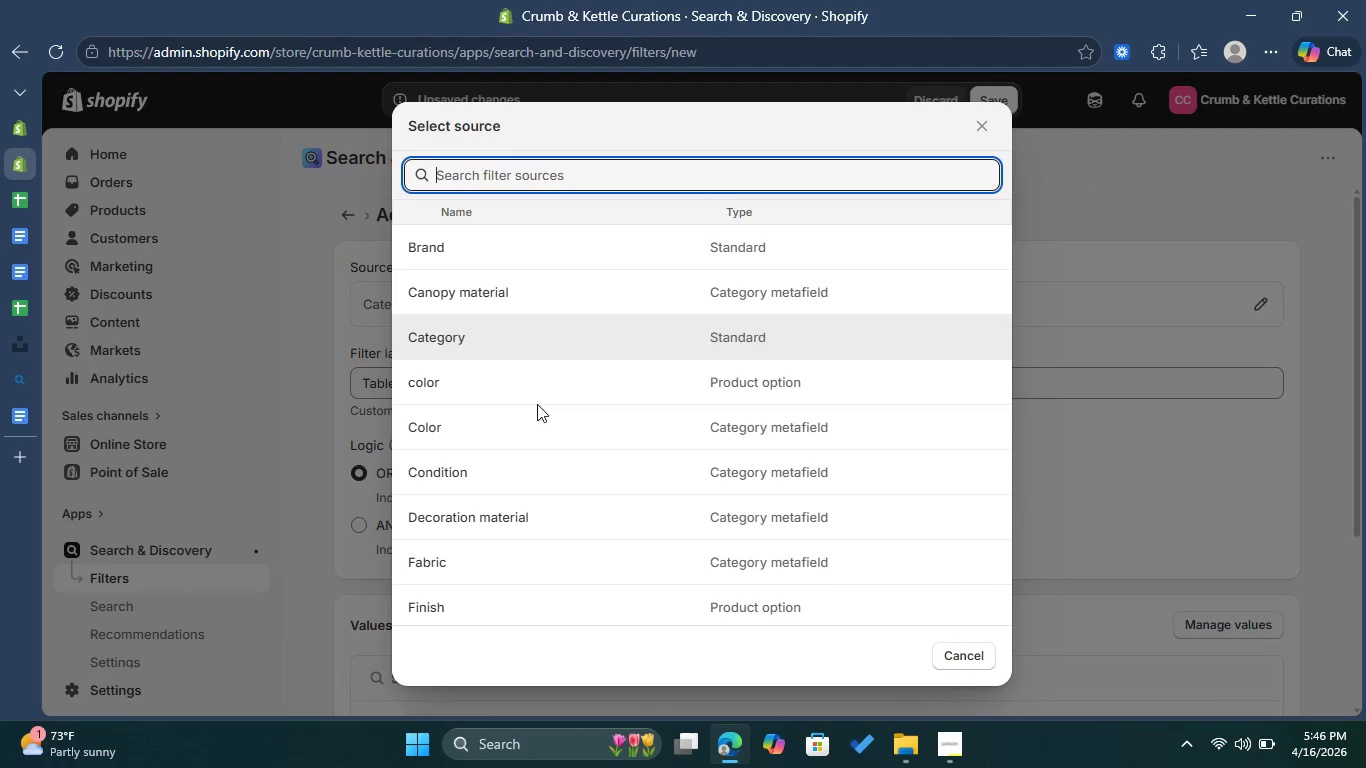 
key(ArrowDown)
 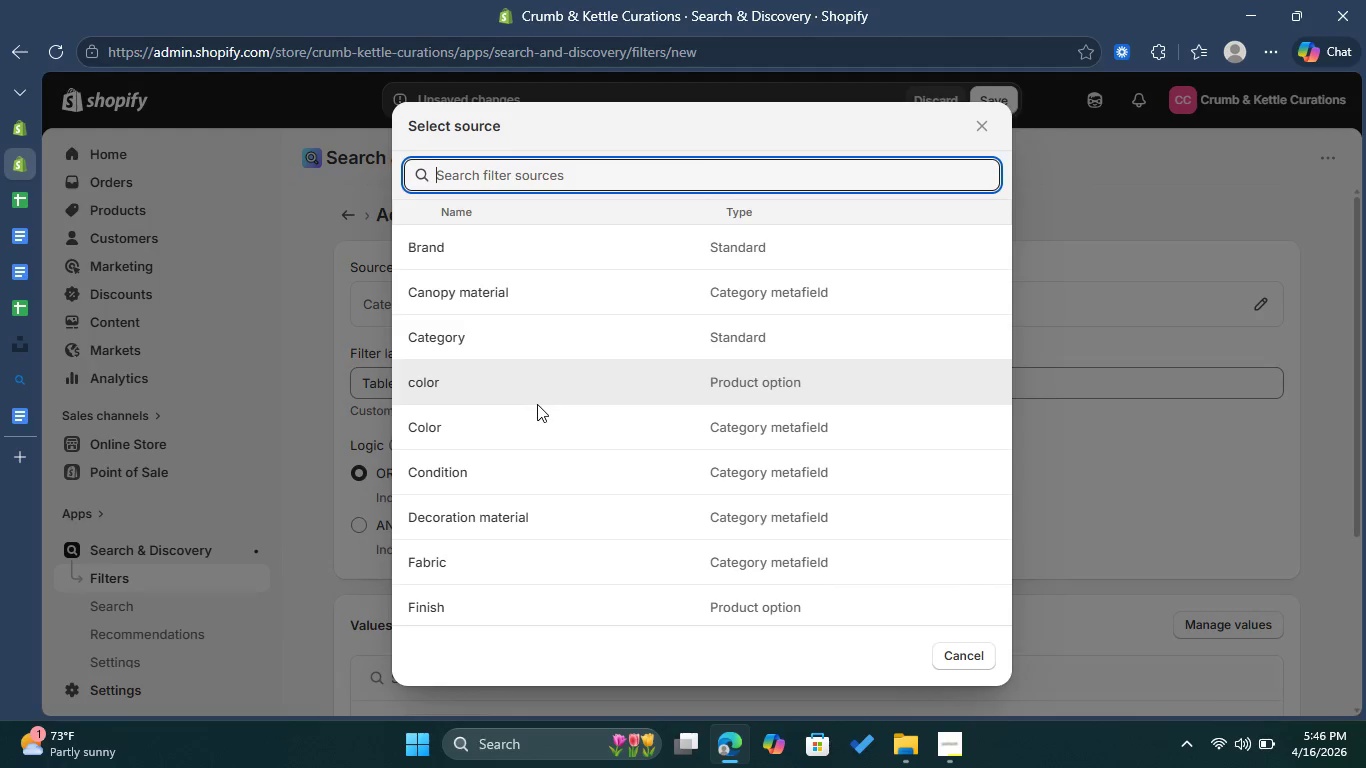 
key(ArrowDown)
 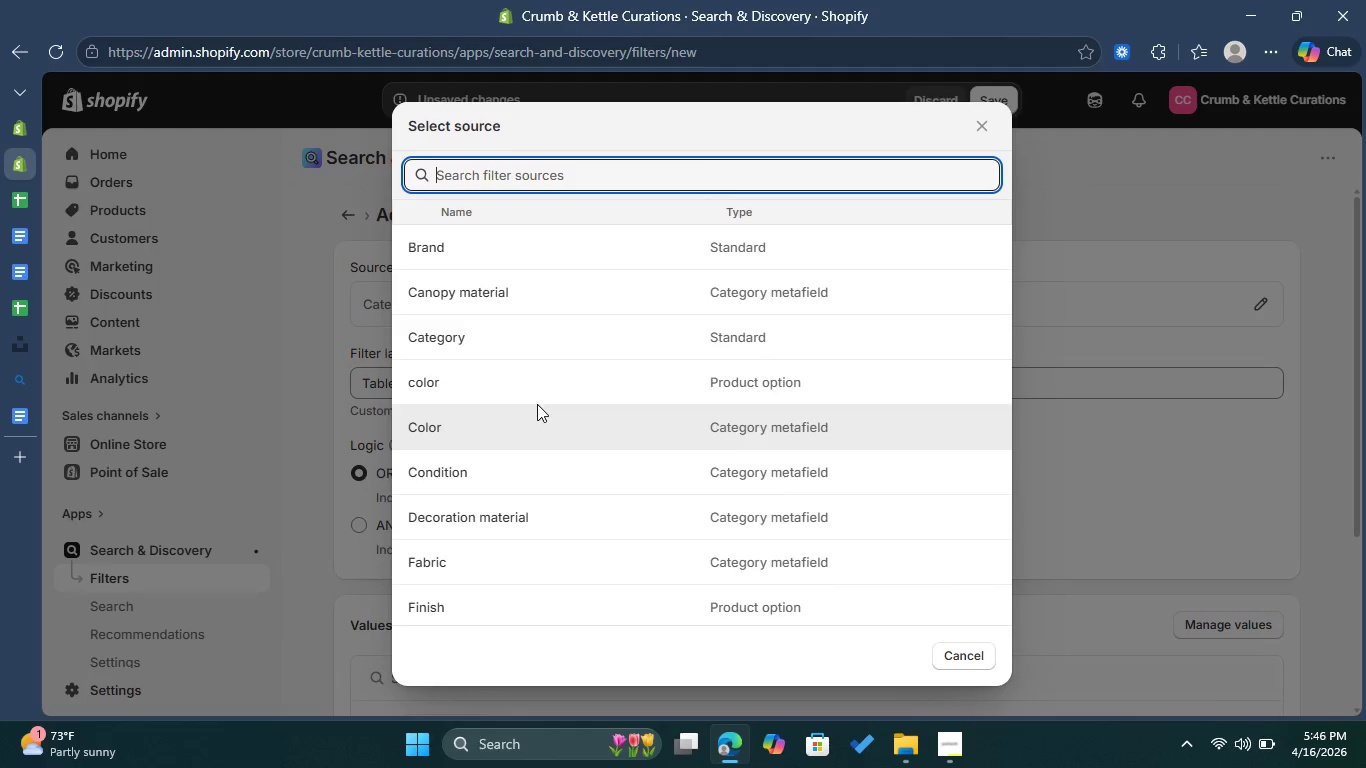 
key(ArrowDown)
 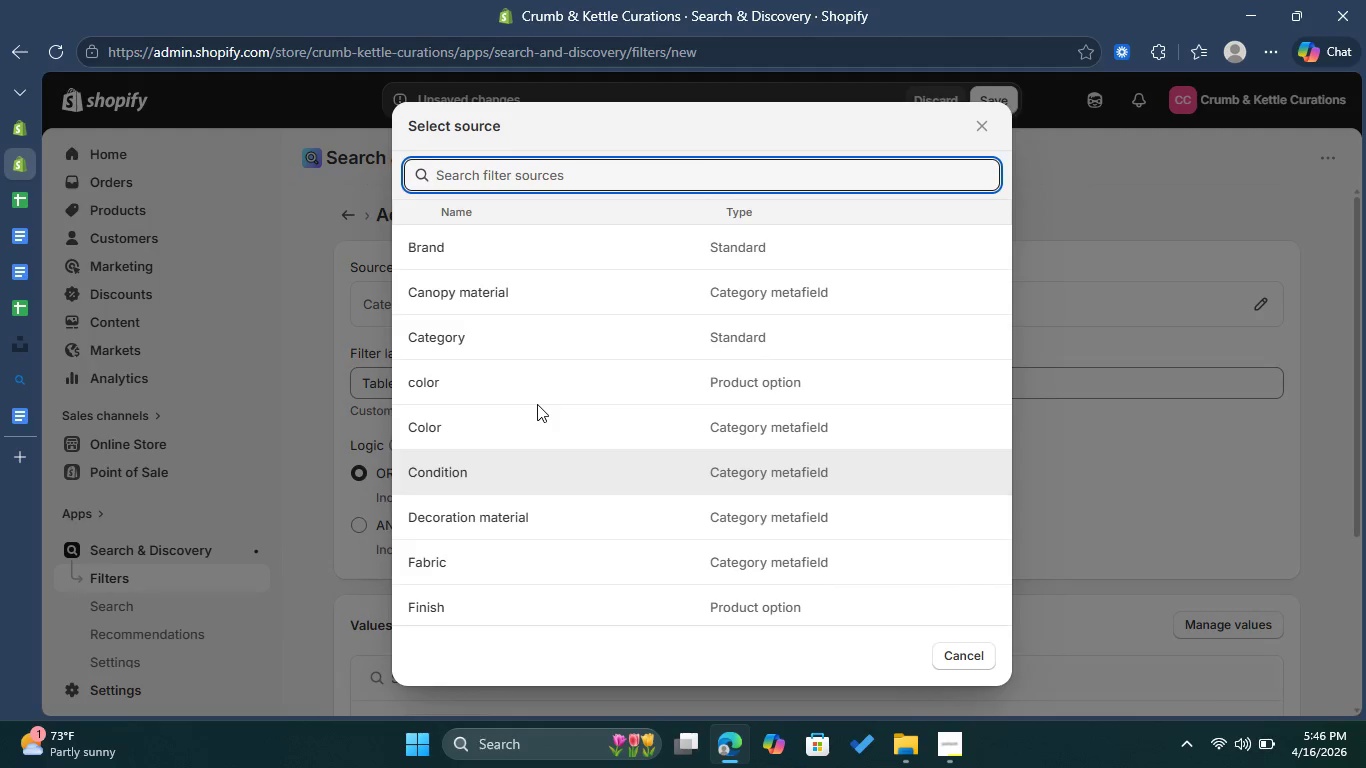 
key(ArrowDown)
 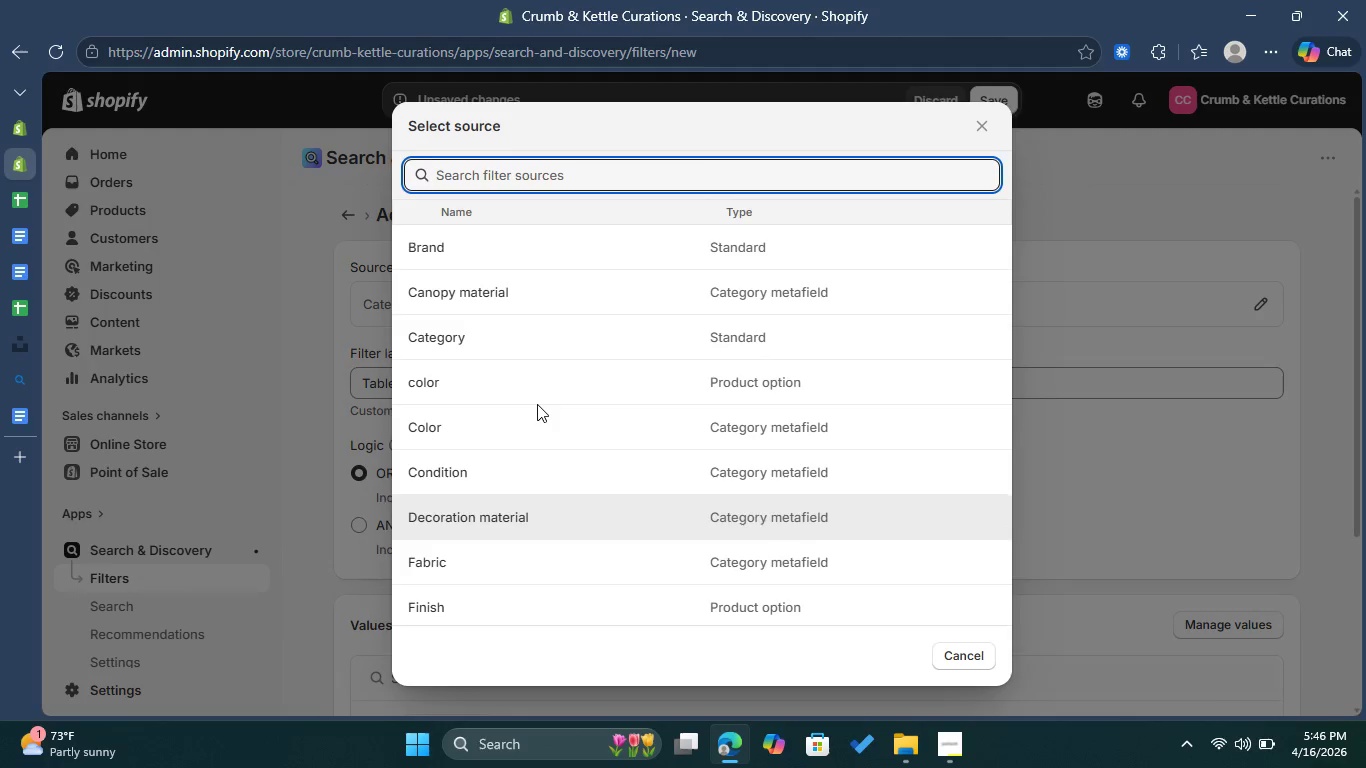 
key(ArrowDown)
 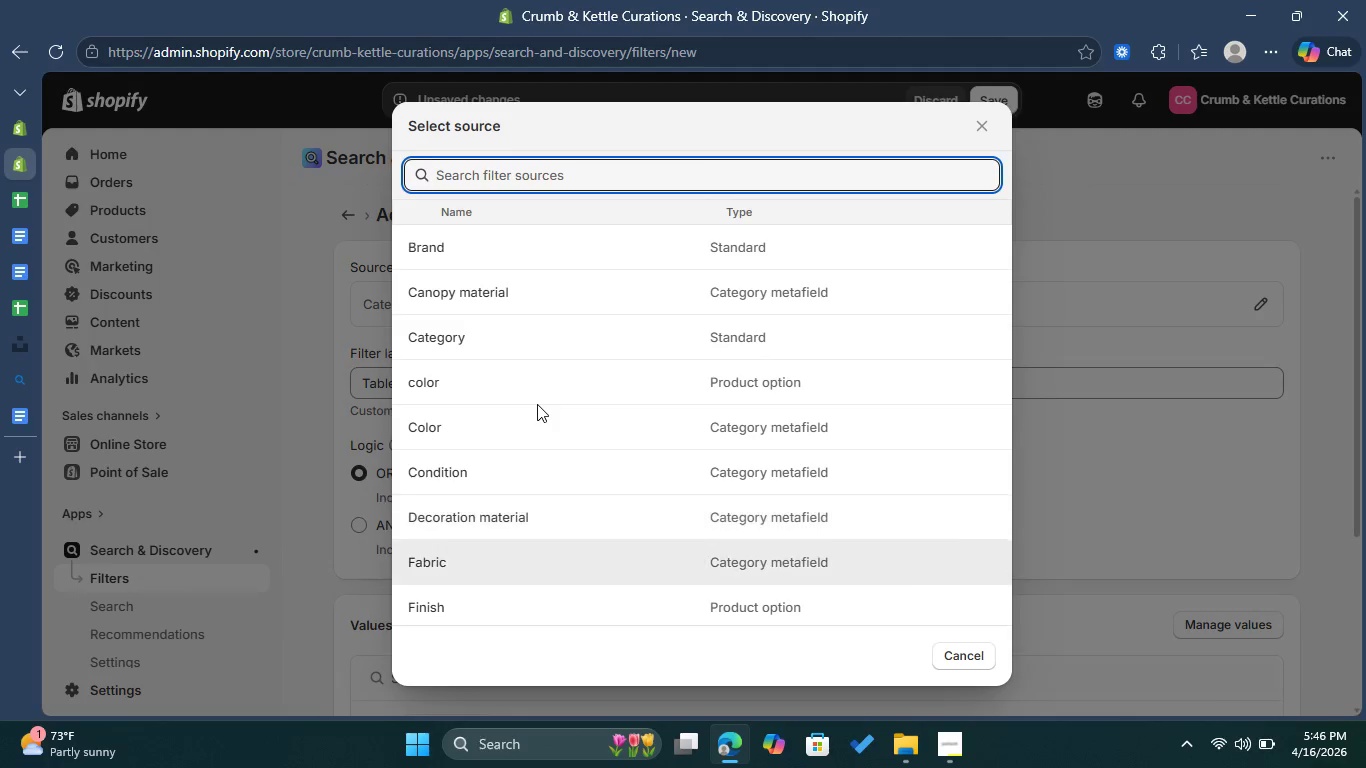 
key(ArrowDown)
 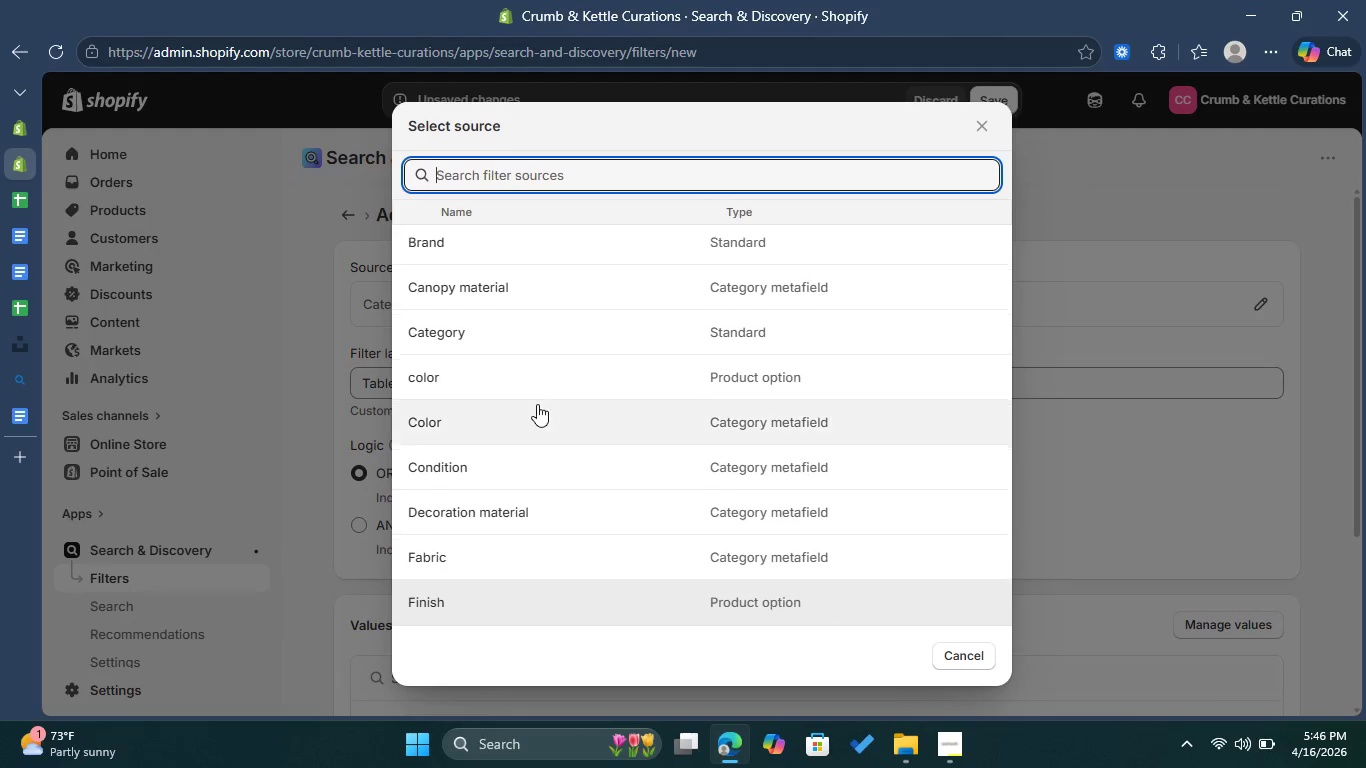 
key(ArrowDown)
 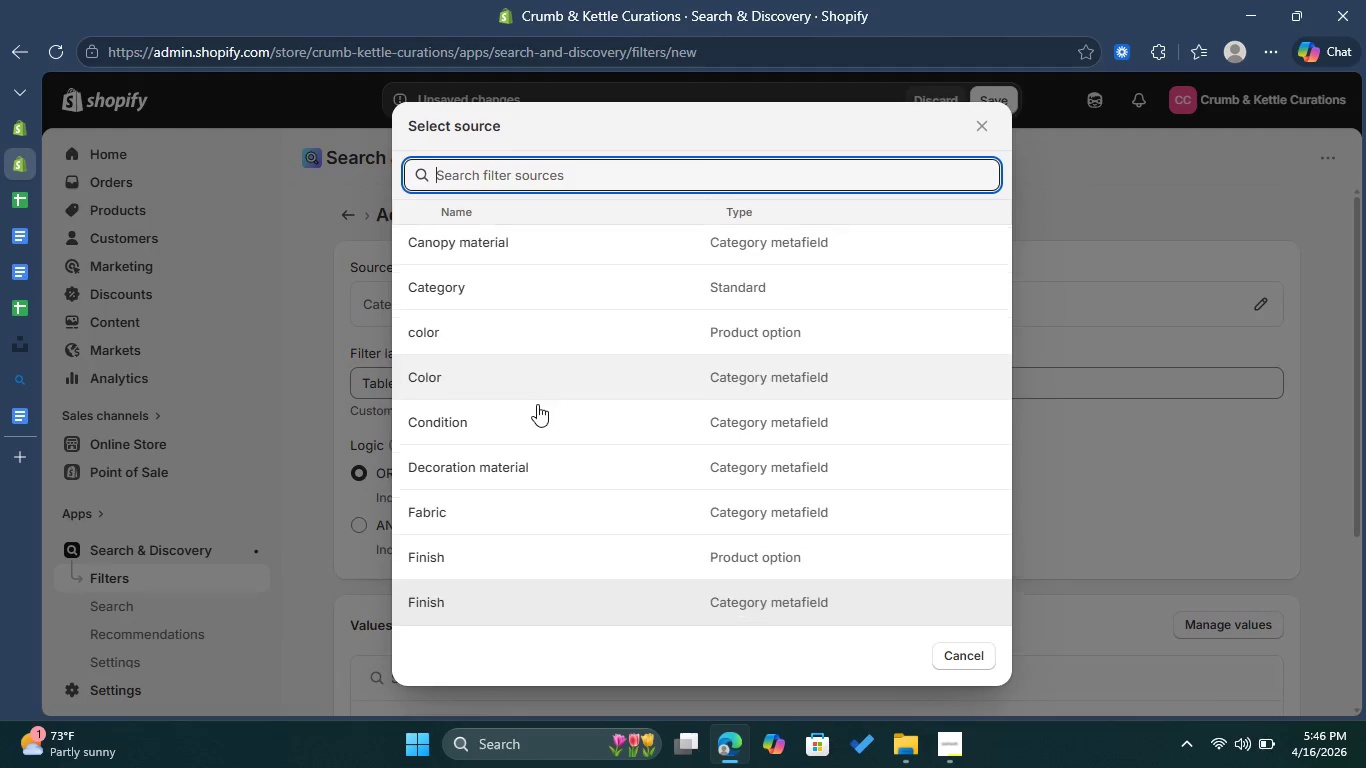 
key(ArrowDown)
 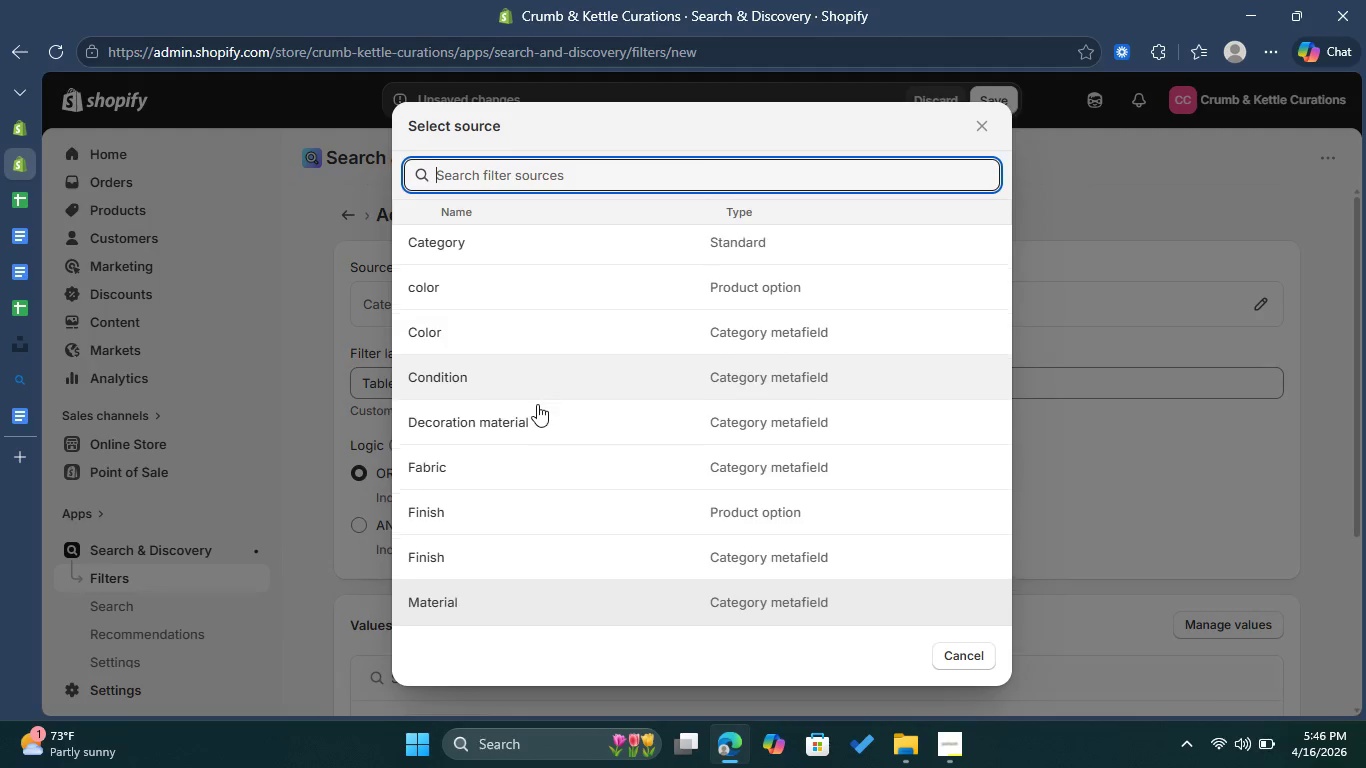 
key(ArrowDown)
 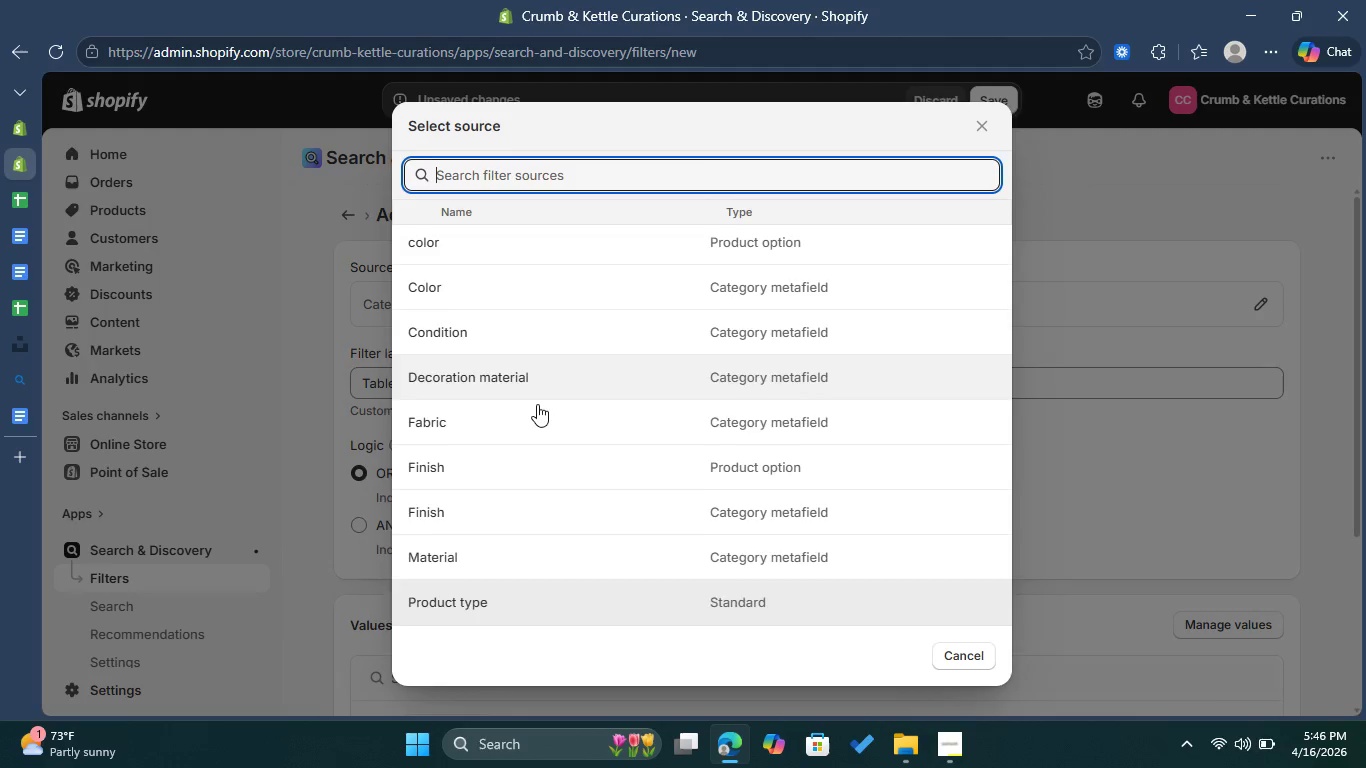 
key(ArrowDown)
 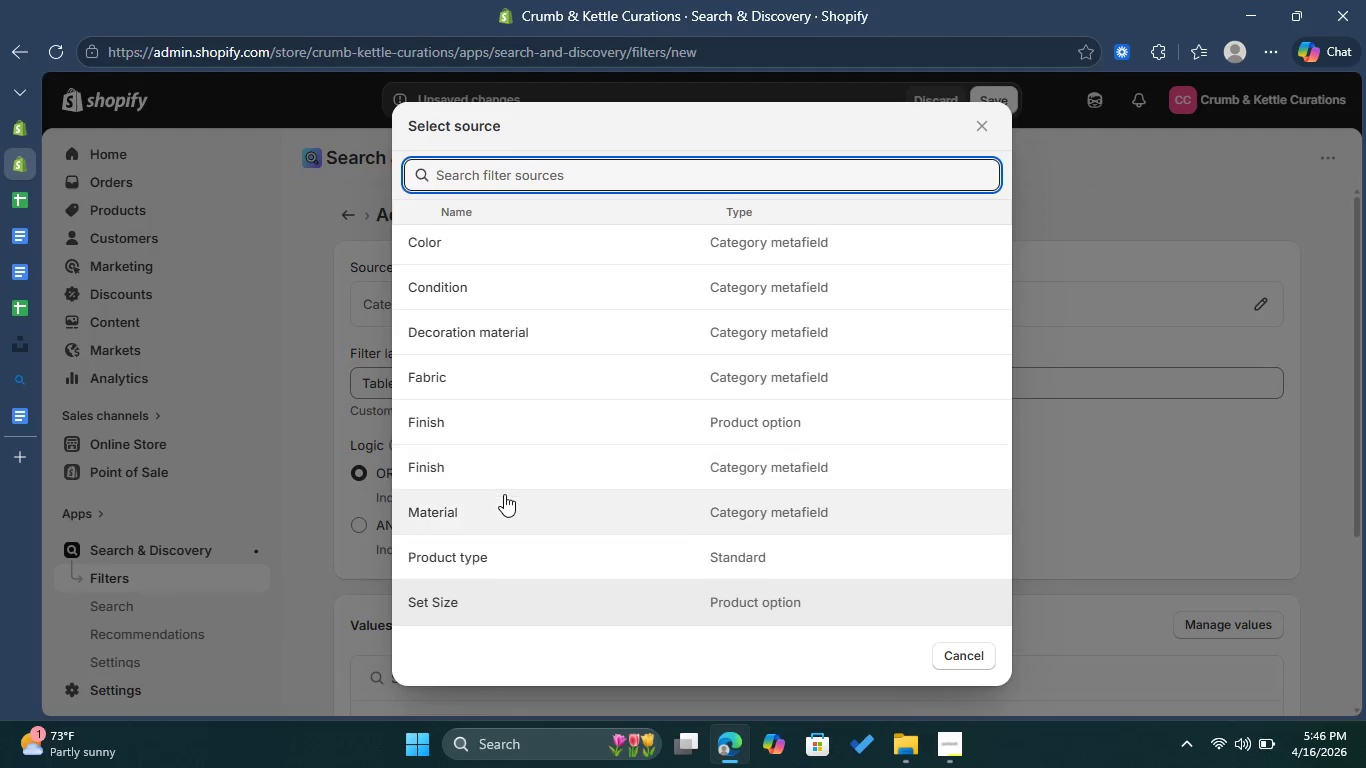 
left_click([500, 500])
 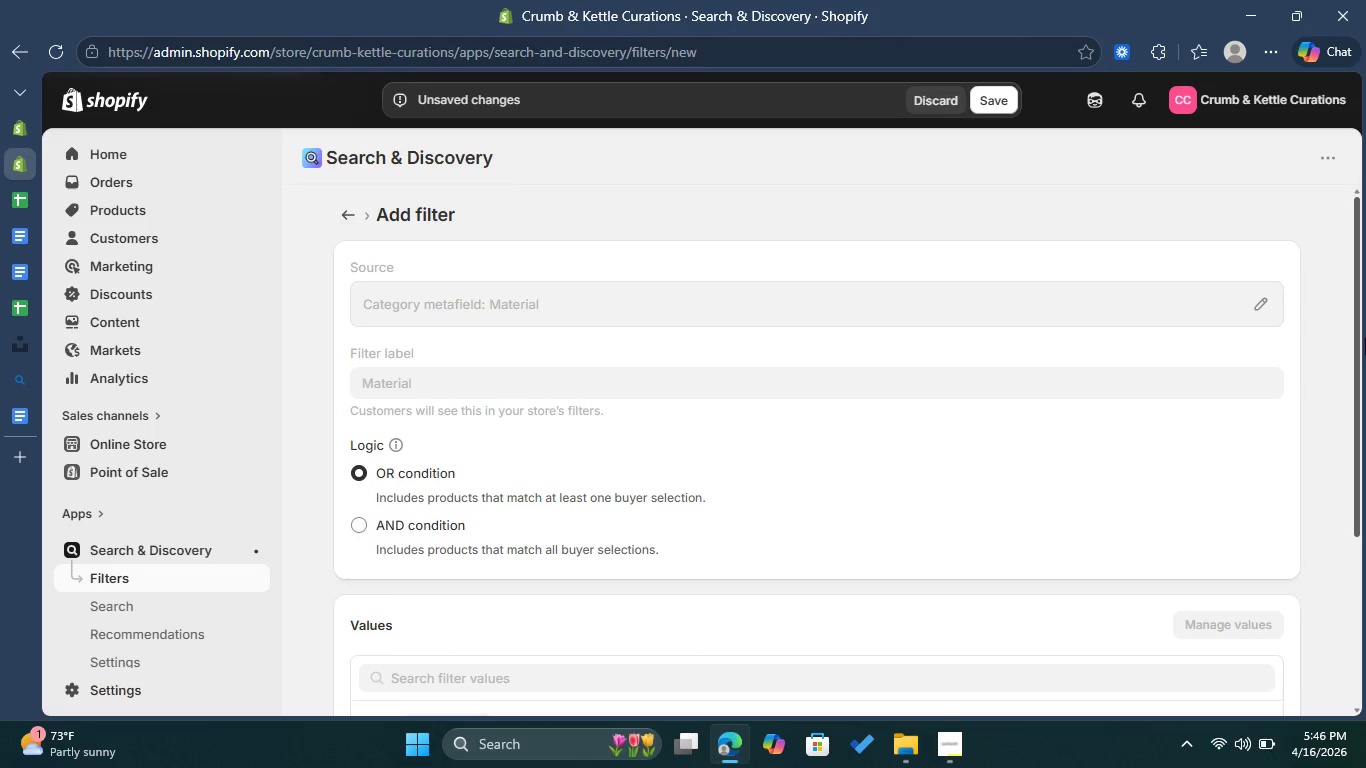 
left_click_drag(start_coordinate=[1357, 346], to_coordinate=[1334, 517])
 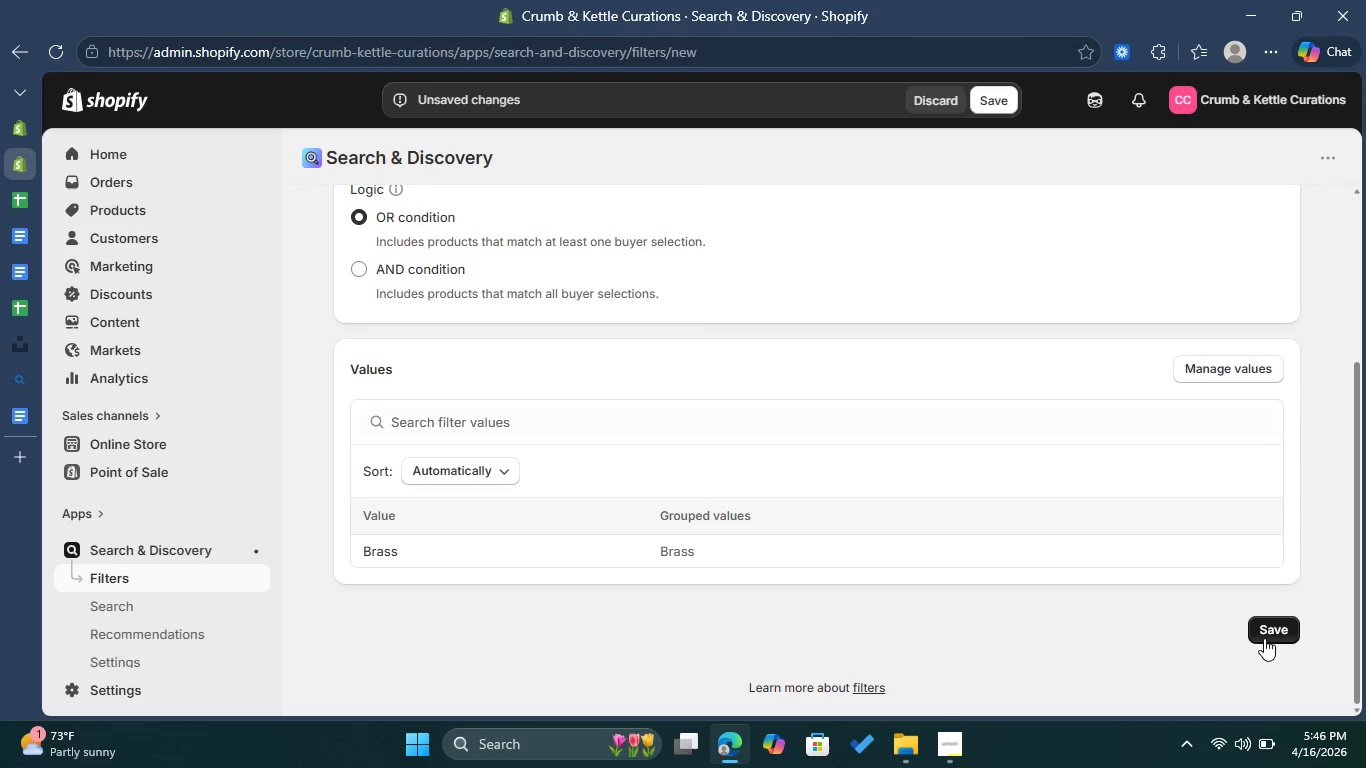 
left_click([1265, 637])
 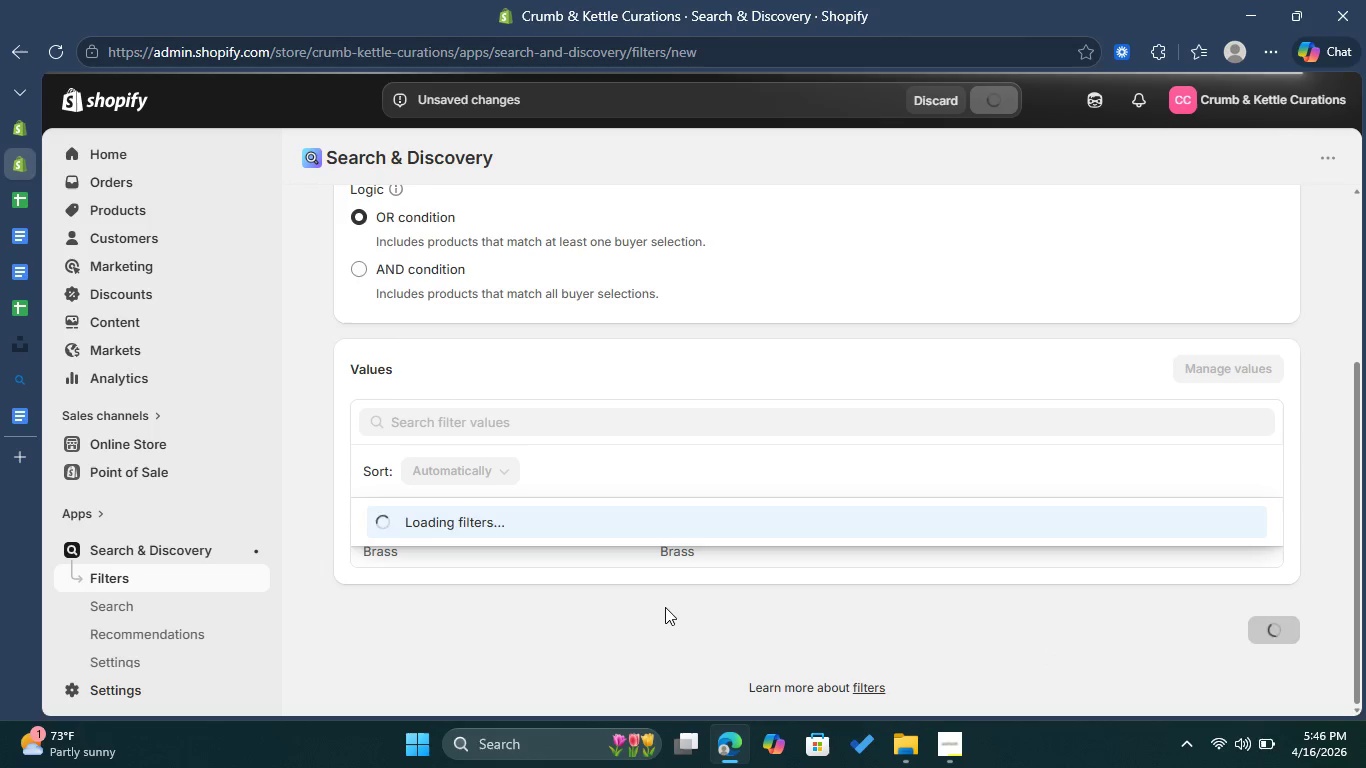 
wait(17.8)
 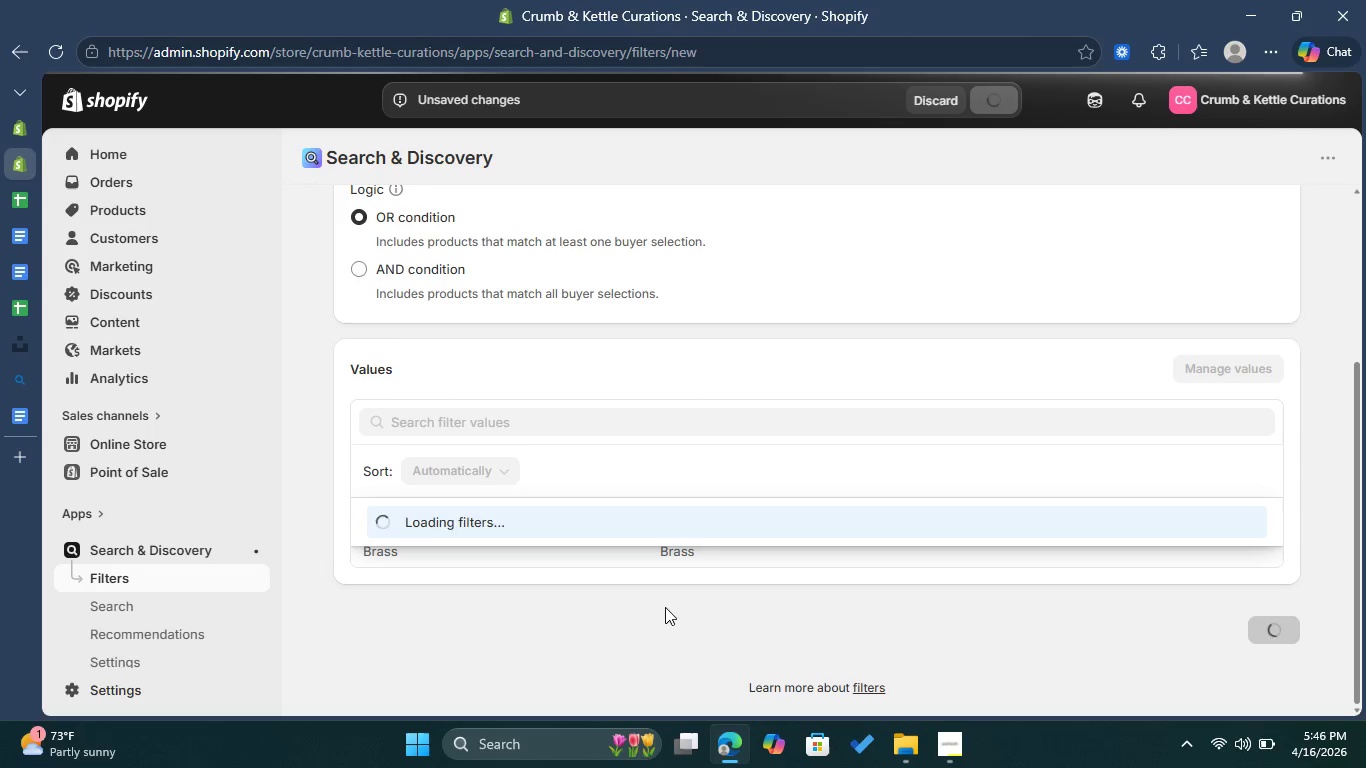 
left_click([252, 442])
 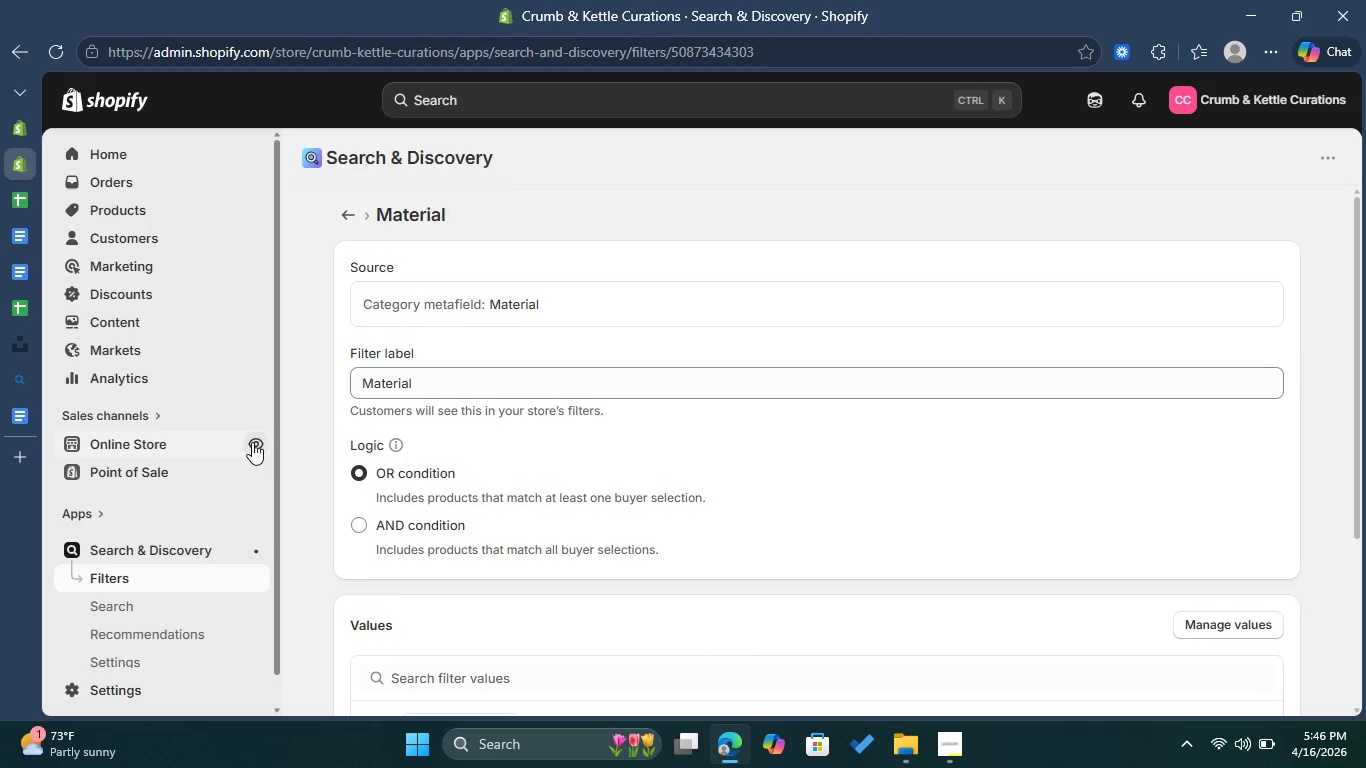 
wait(7.84)
 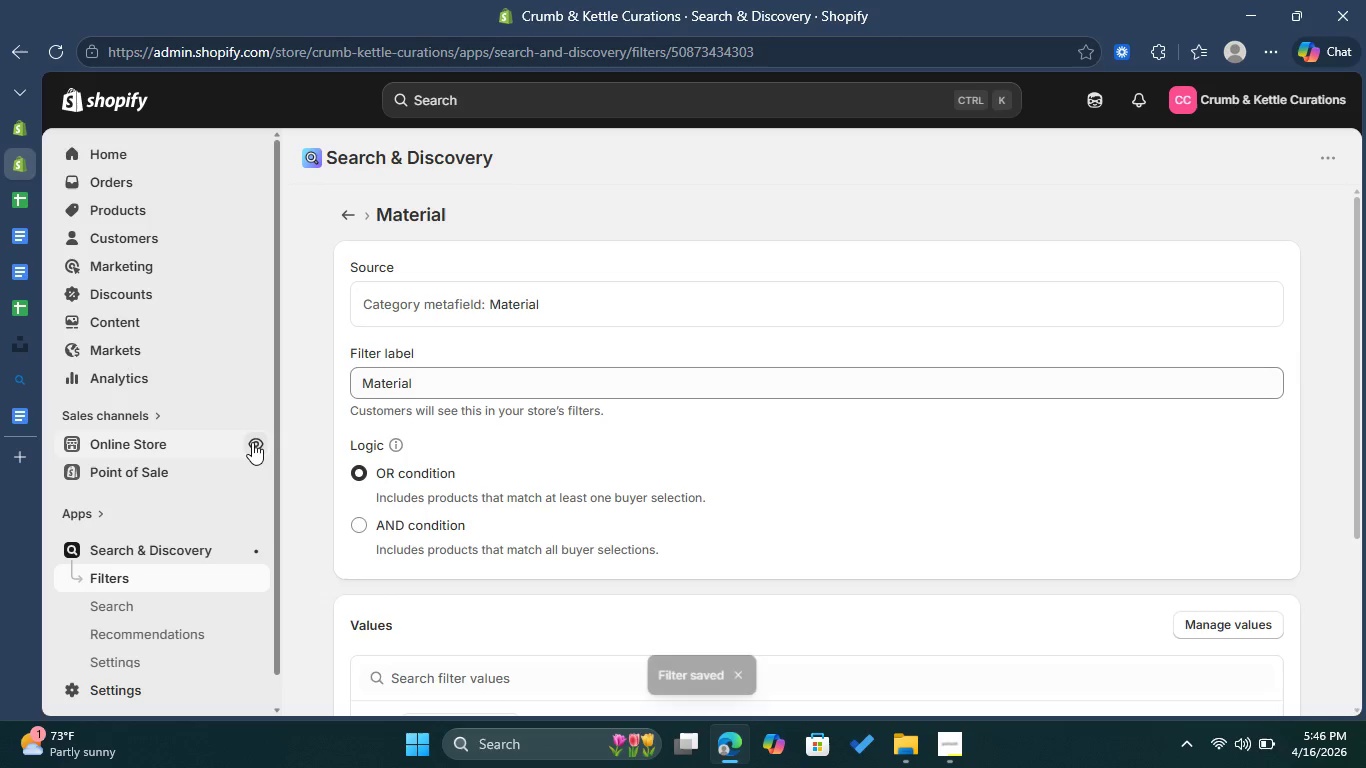 
left_click([214, 440])
 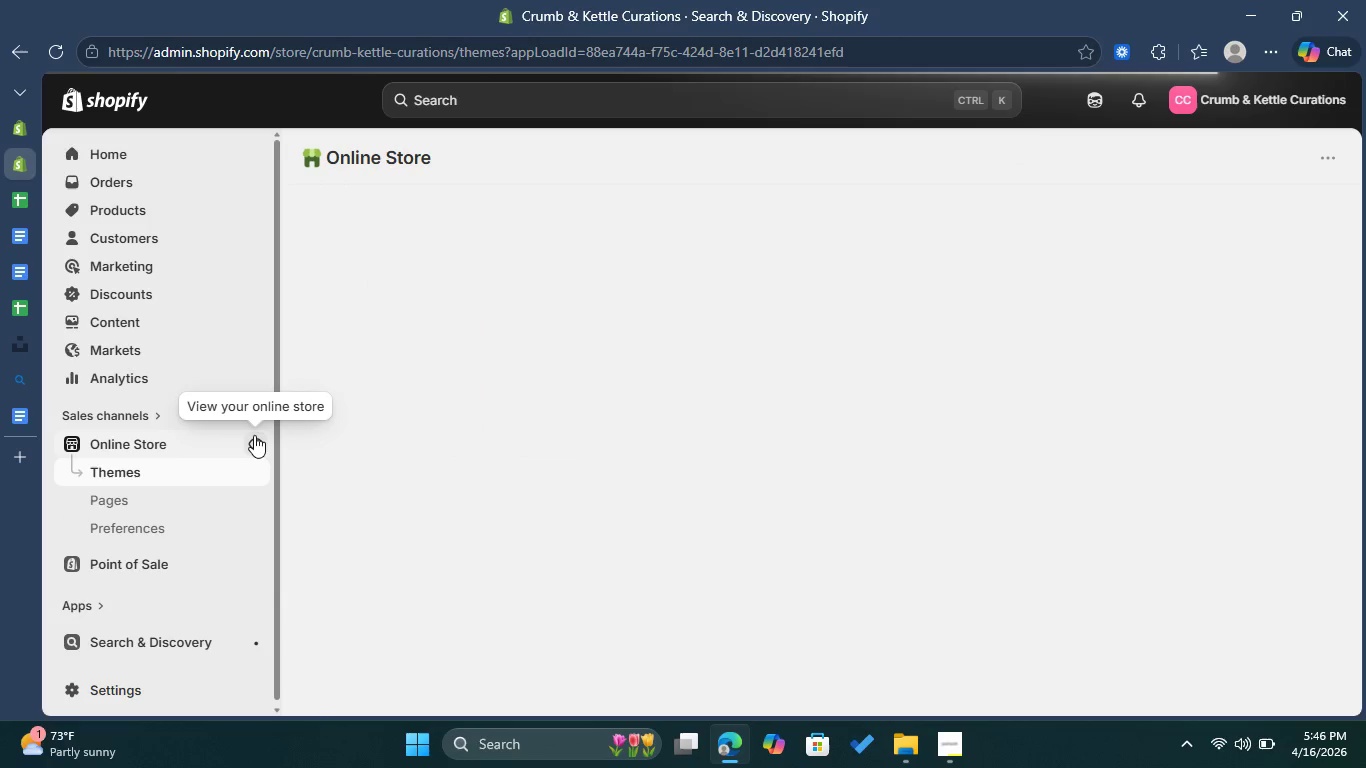 
wait(10.98)
 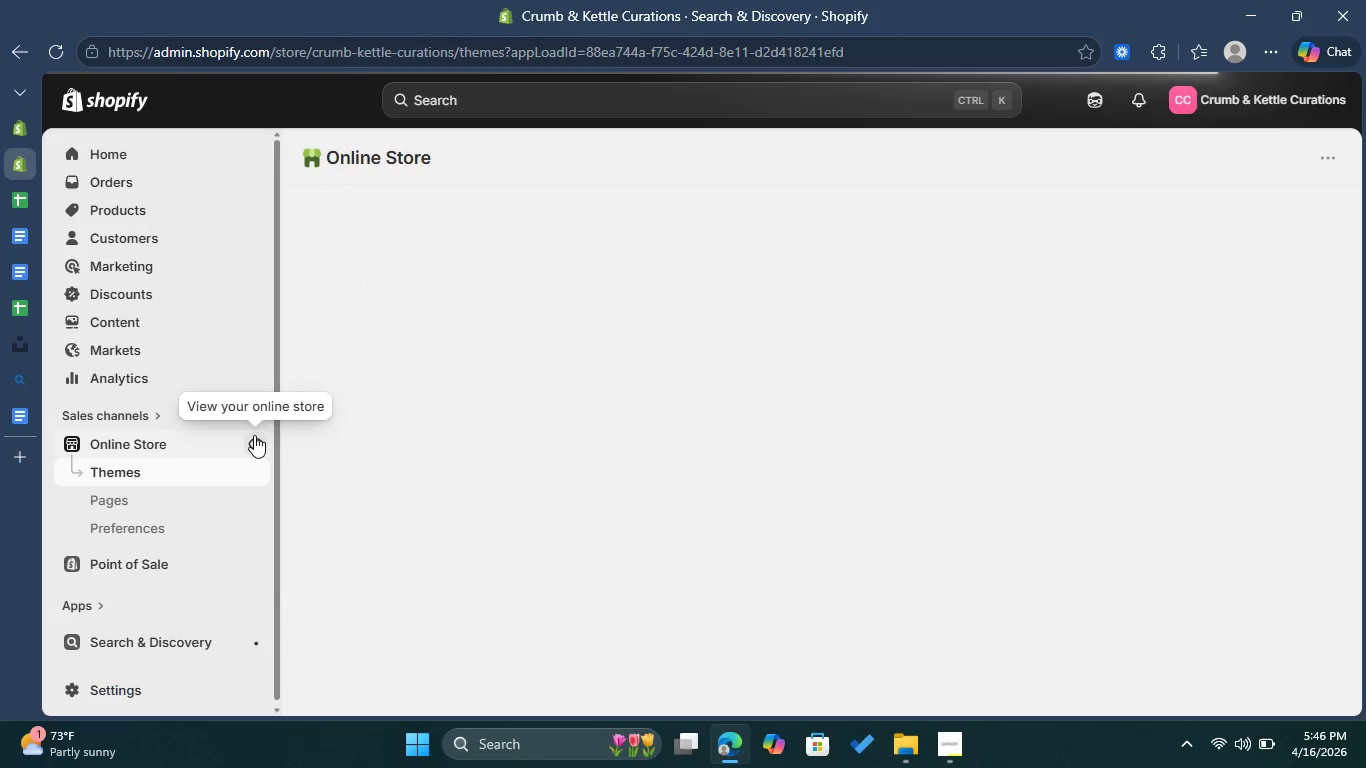 
left_click([177, 445])
 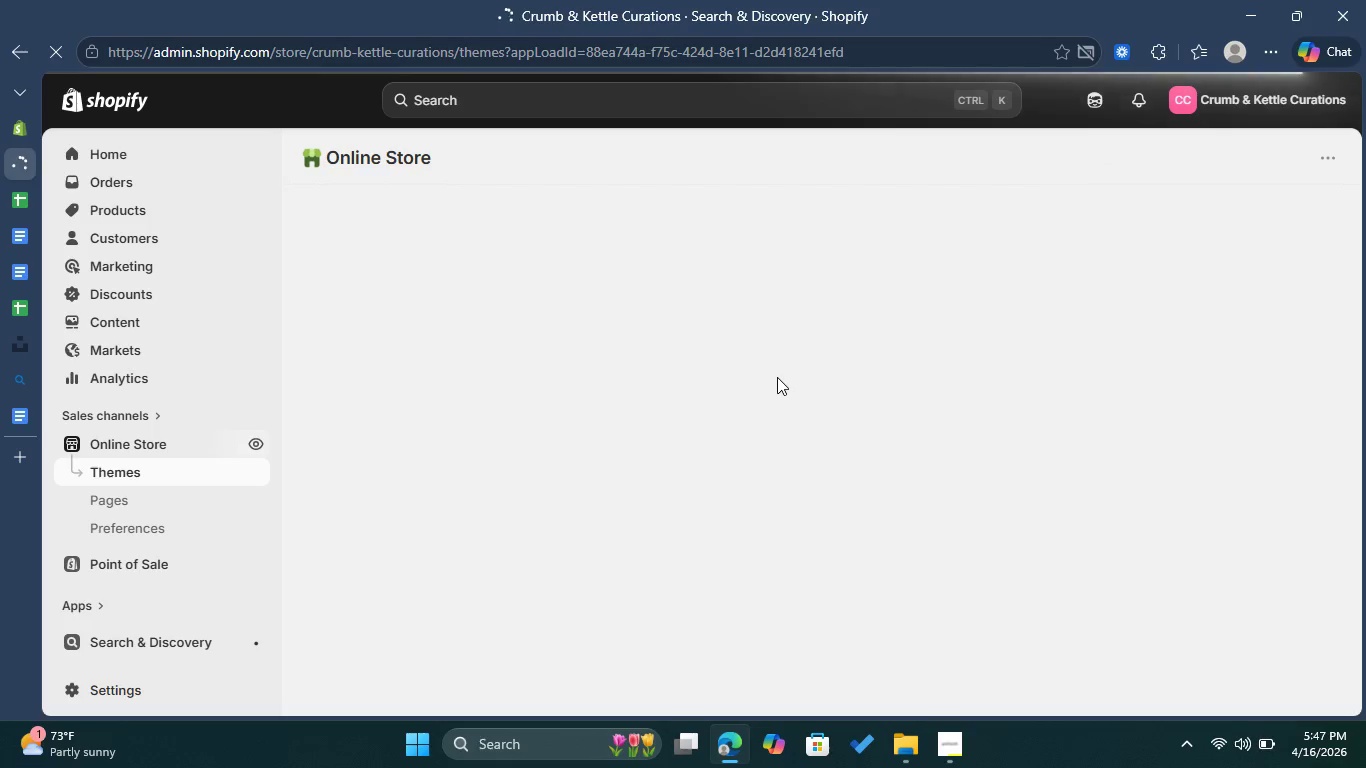 
wait(21.31)
 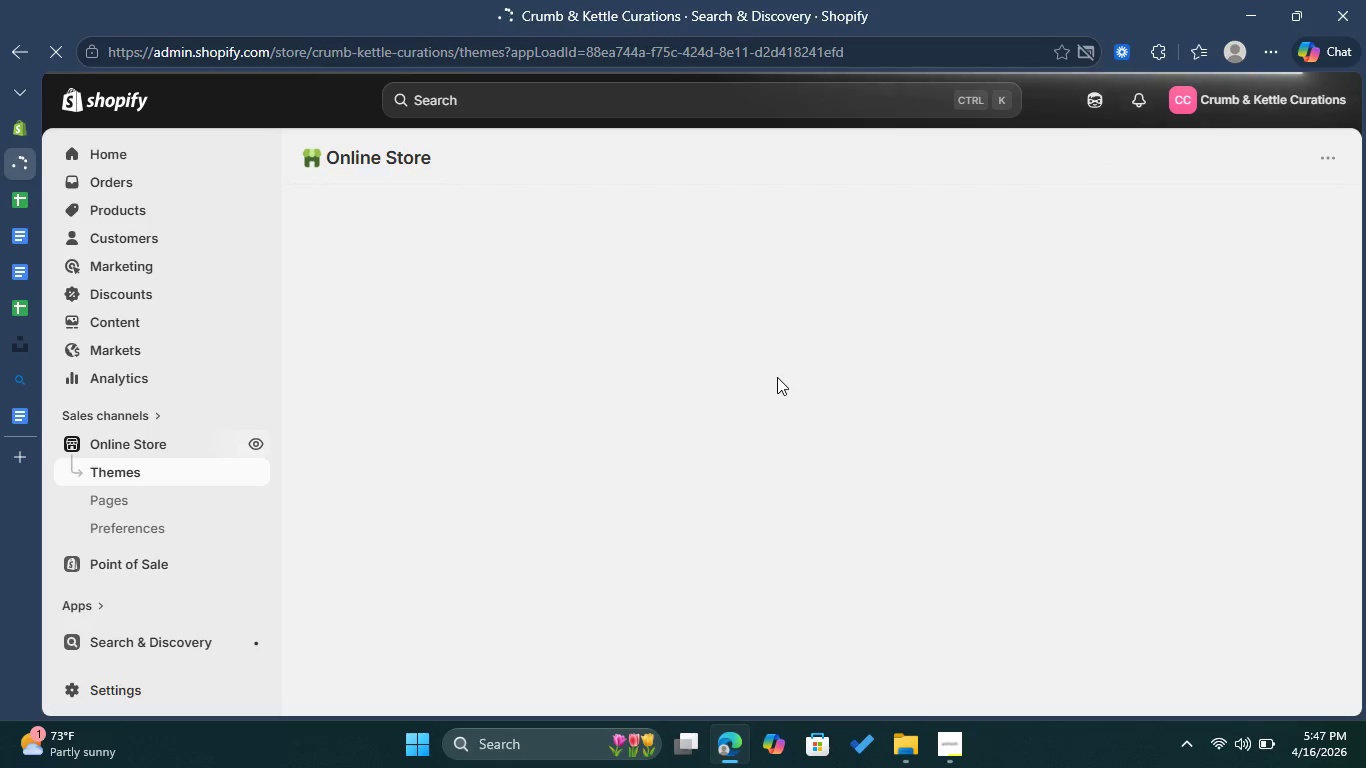 
left_click_drag(start_coordinate=[1354, 324], to_coordinate=[1342, 438])
 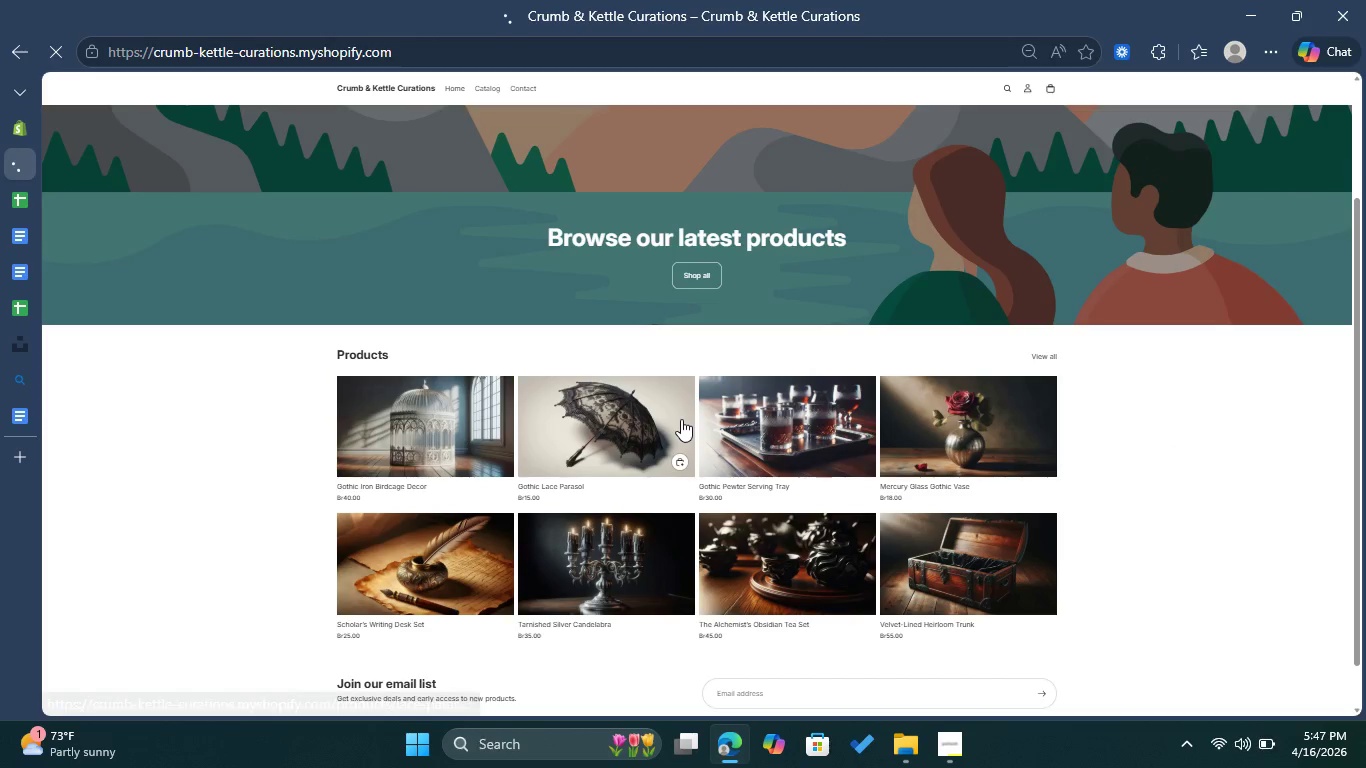 
left_click([681, 419])
 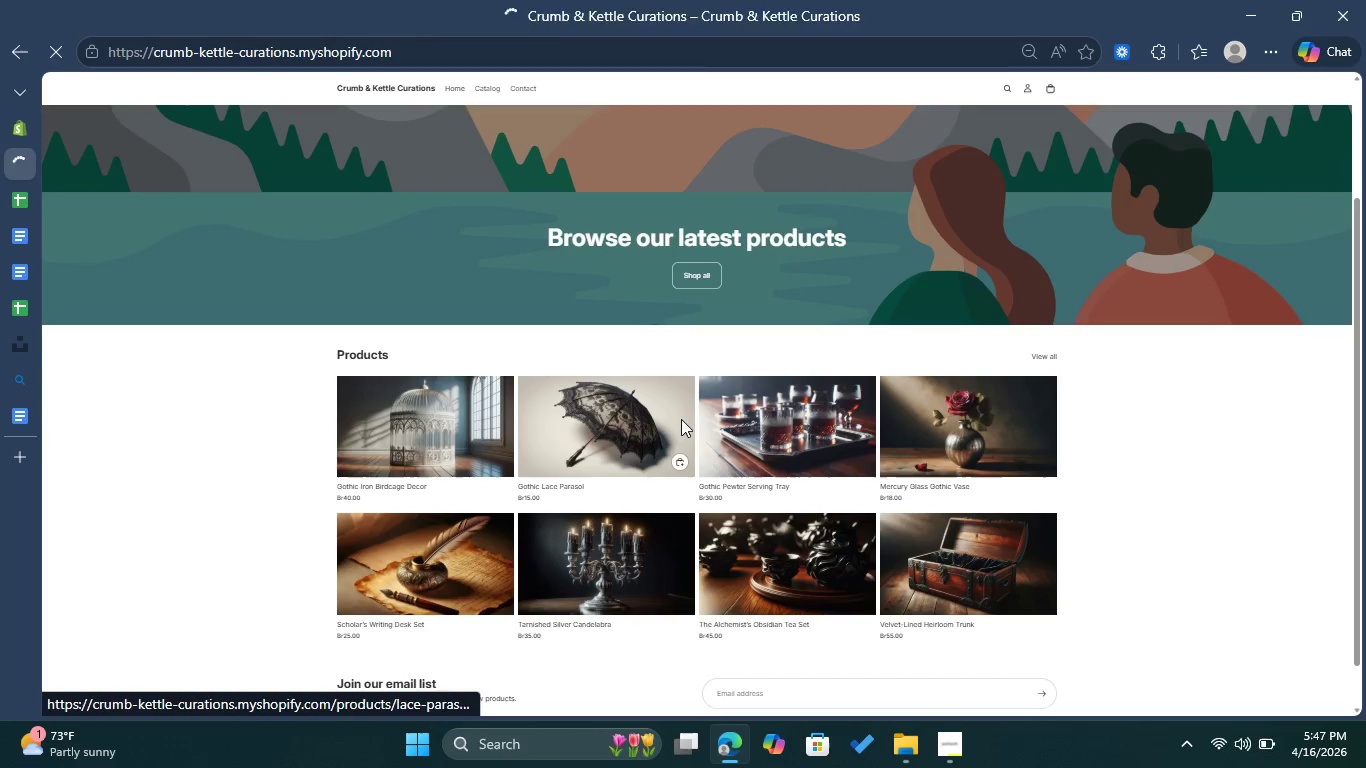 
mouse_move([641, 395])
 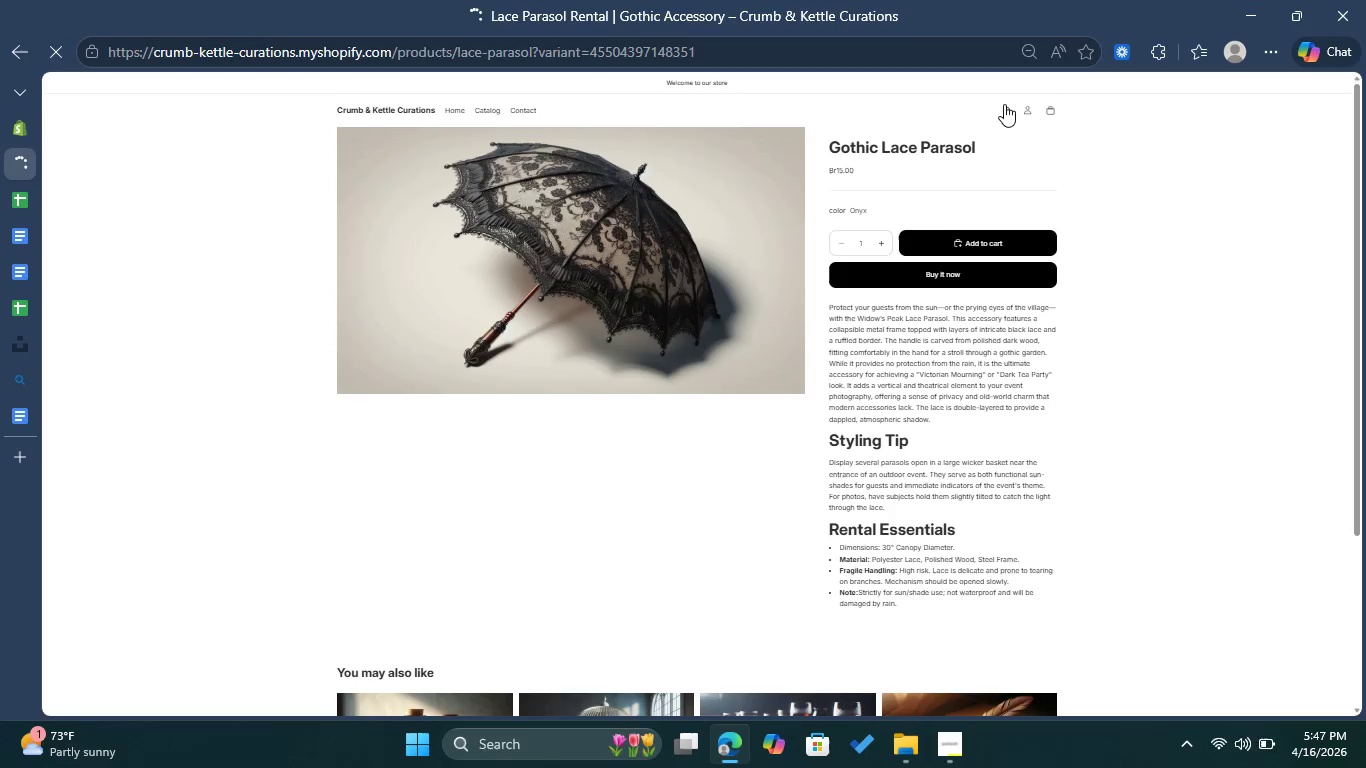 
left_click([1004, 104])
 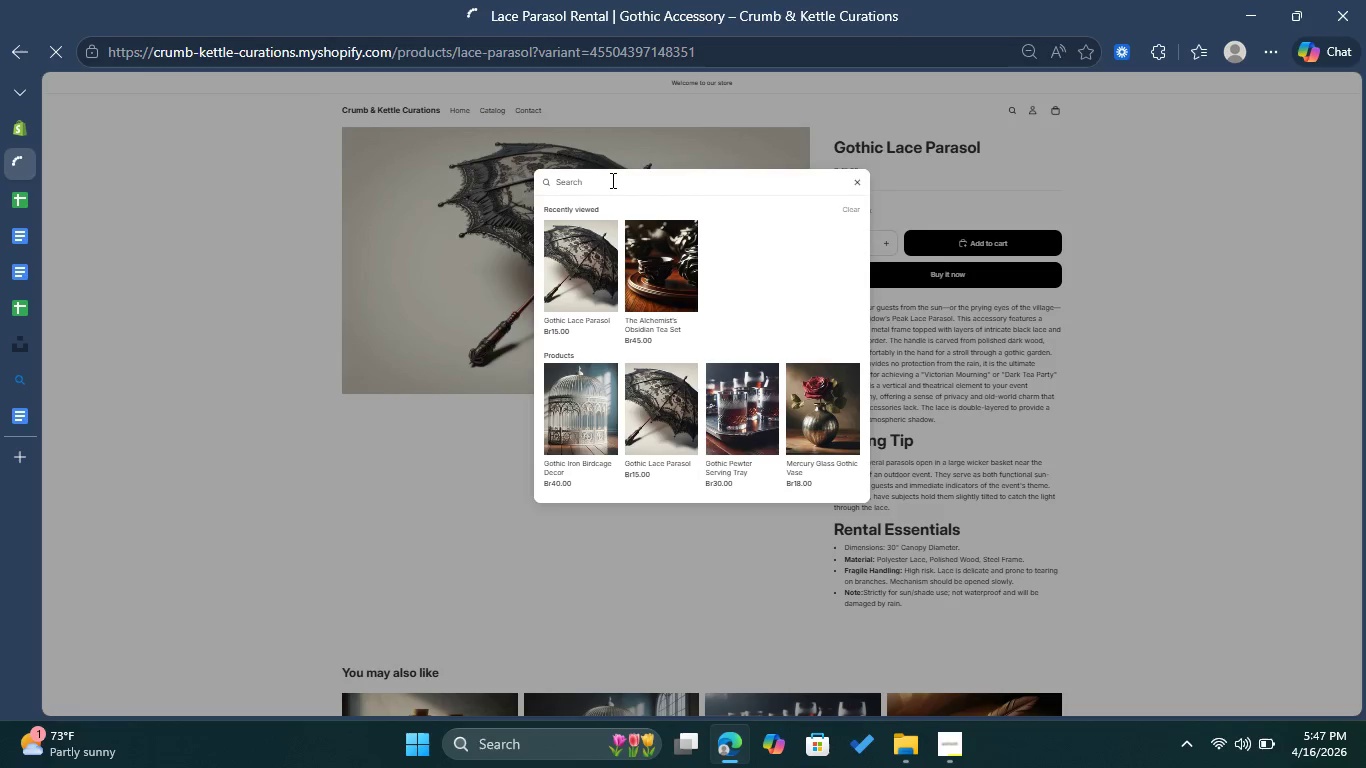 
type(Dar)
key(Backspace)
key(Backspace)
key(Backspace)
type(da)
key(Backspace)
key(Backspace)
 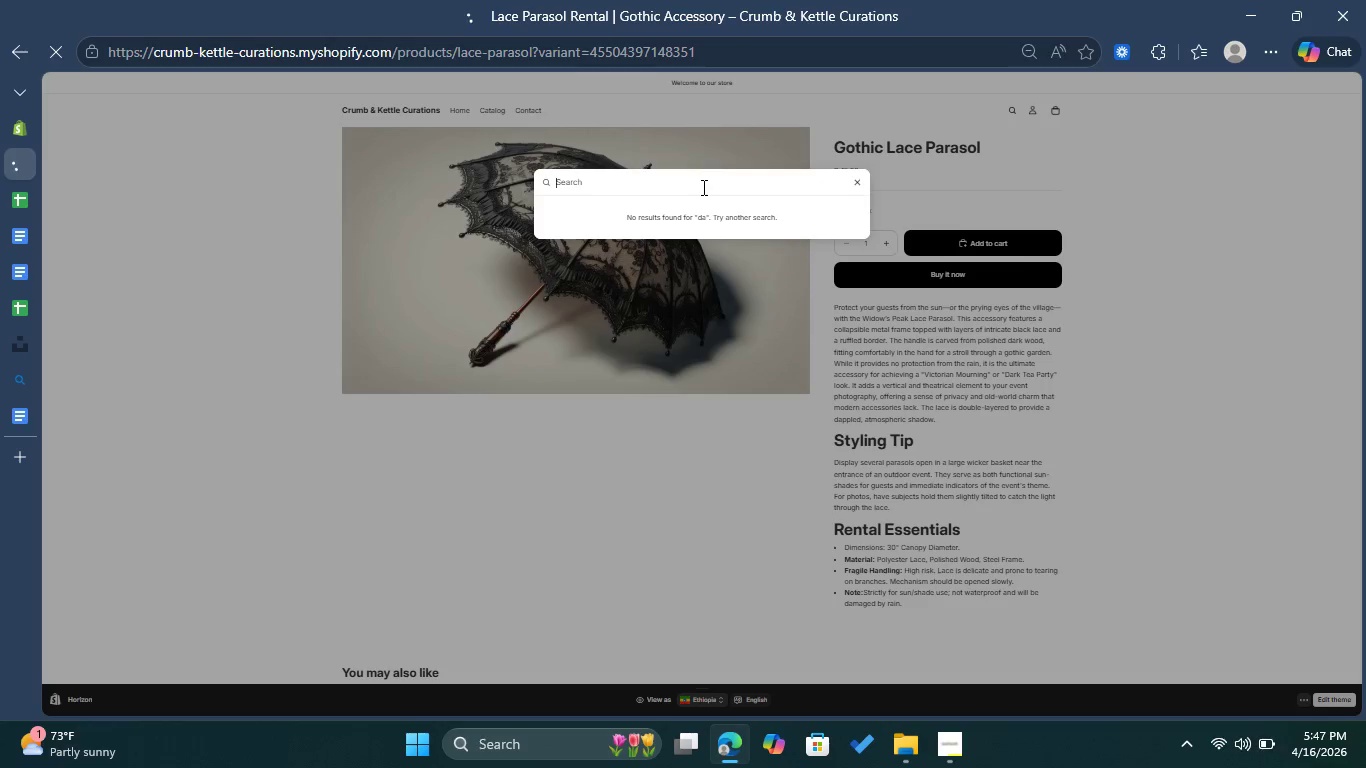 
left_click([701, 187])
 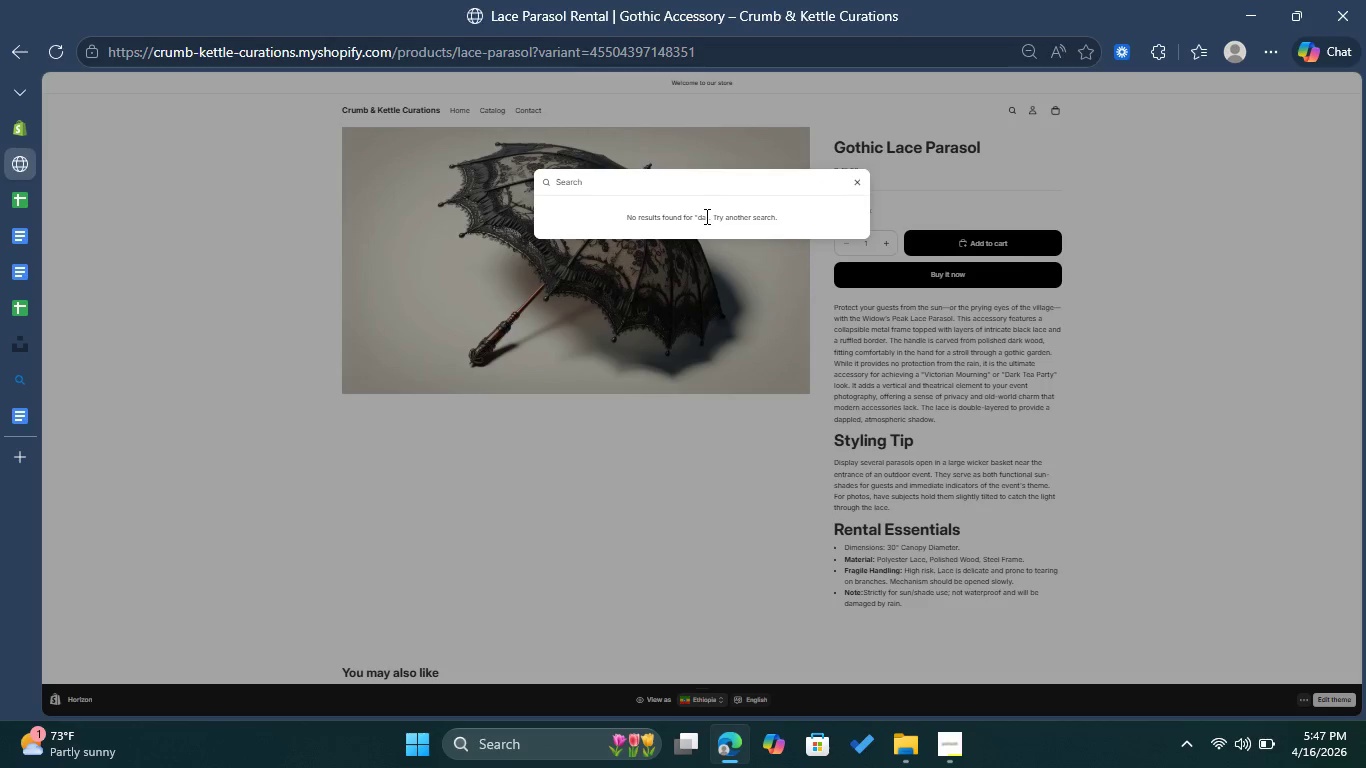 
left_click([705, 216])
 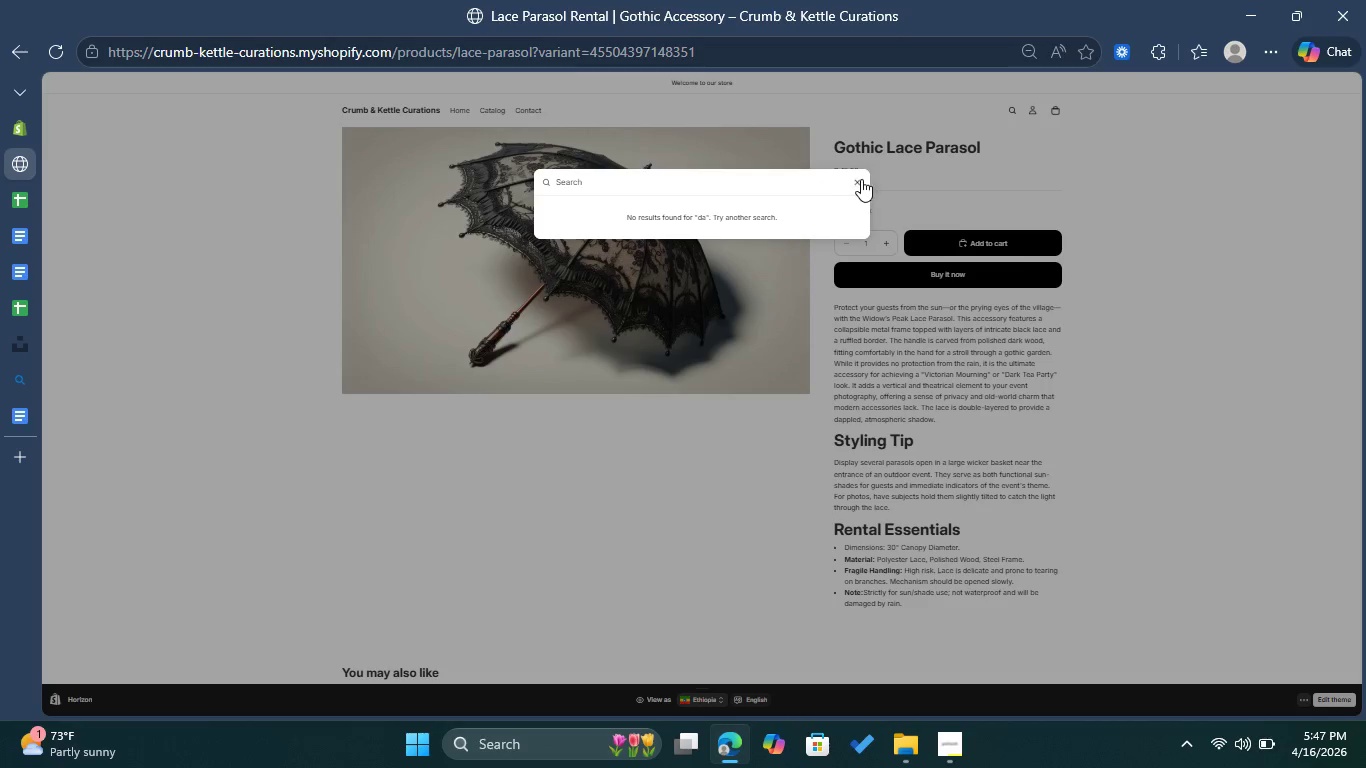 
left_click([861, 179])
 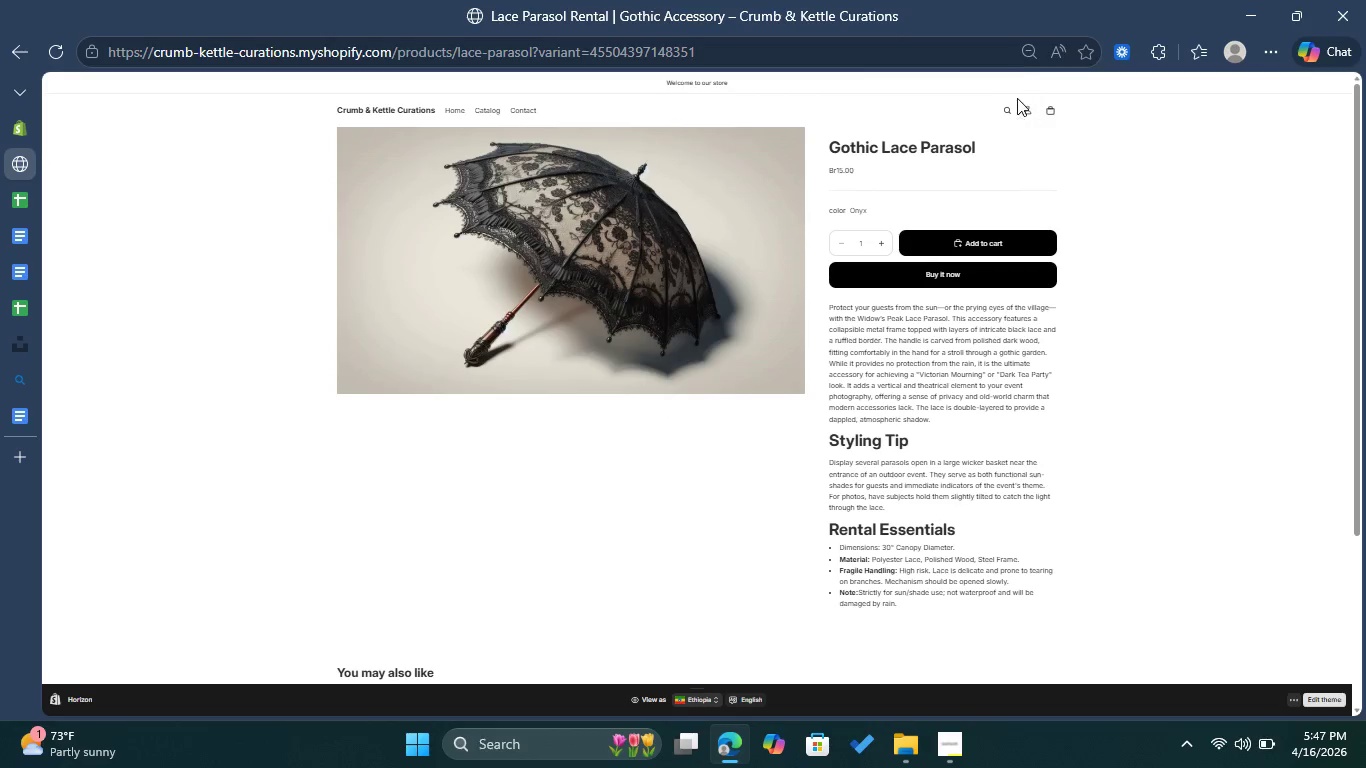 
left_click([1010, 106])
 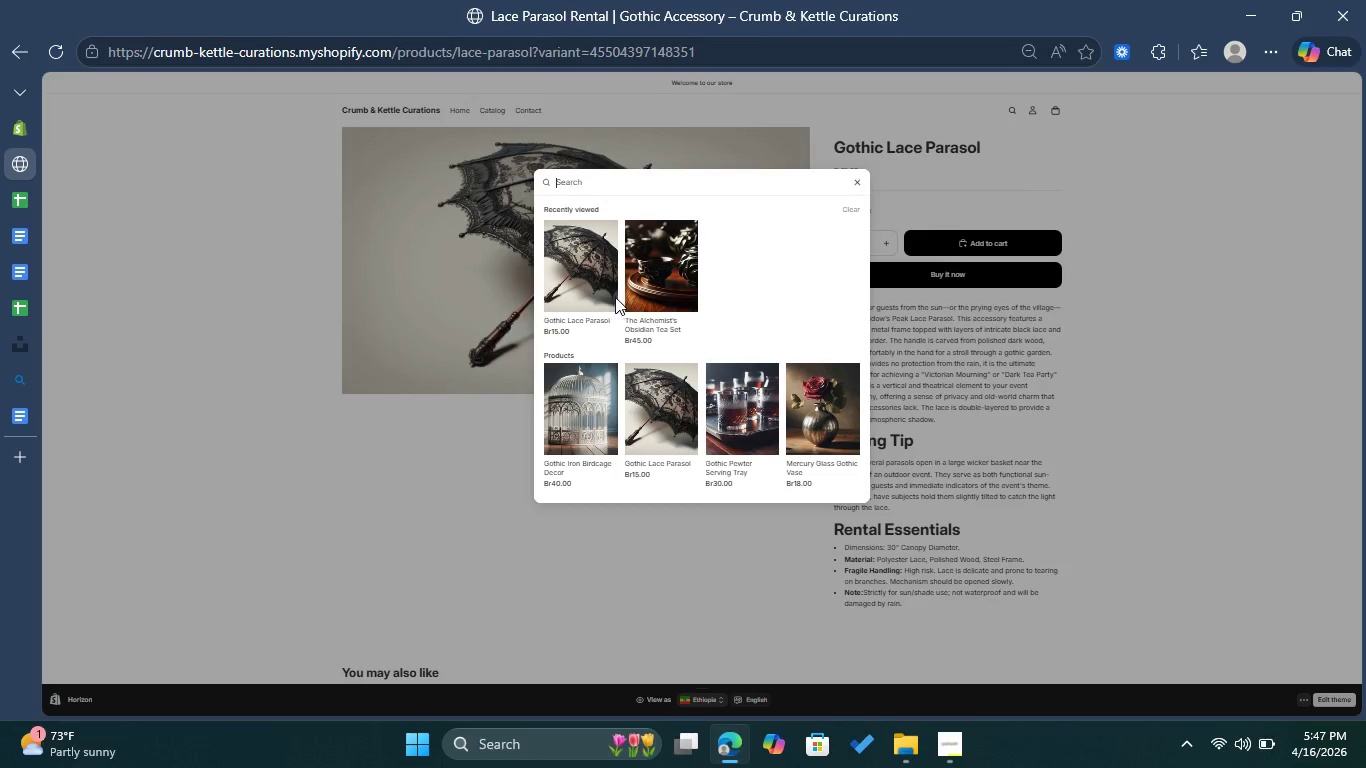 
left_click([581, 285])
 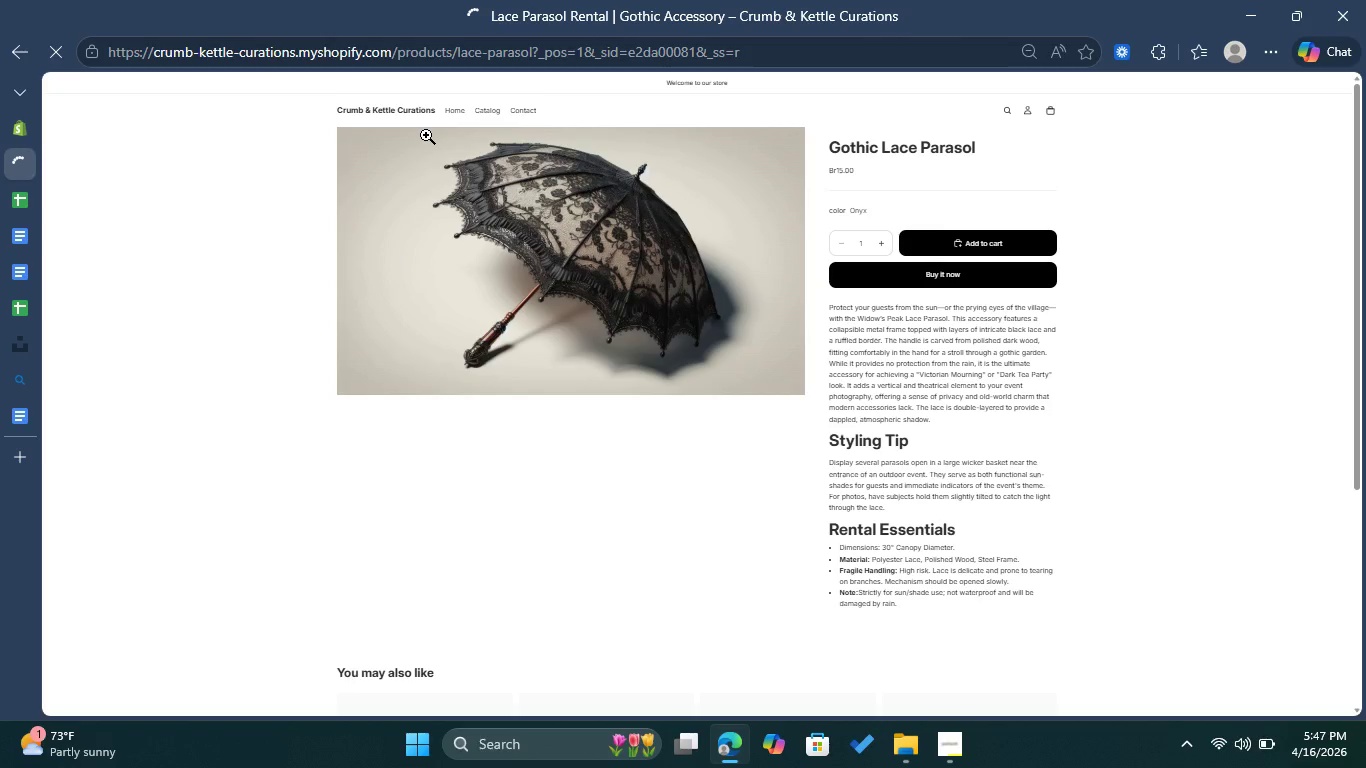 
left_click([453, 111])
 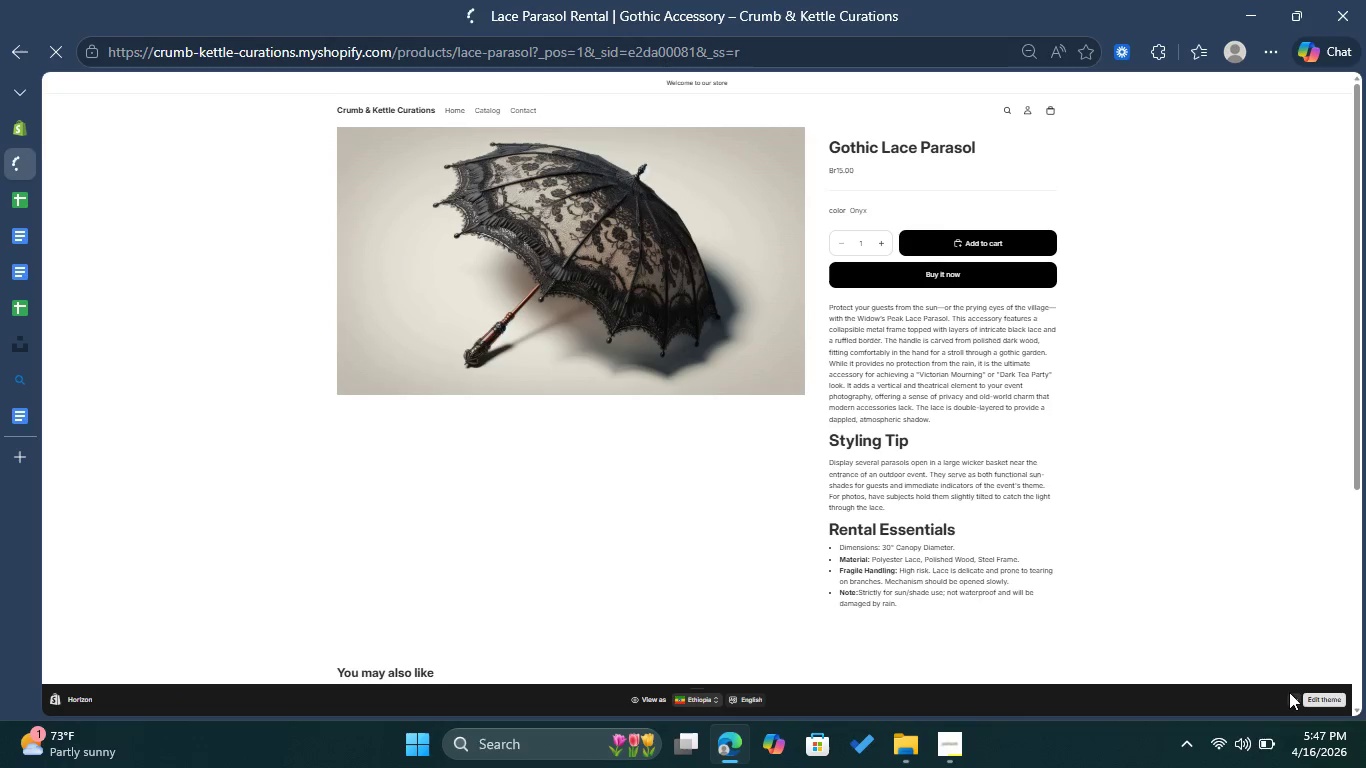 
left_click([1289, 696])
 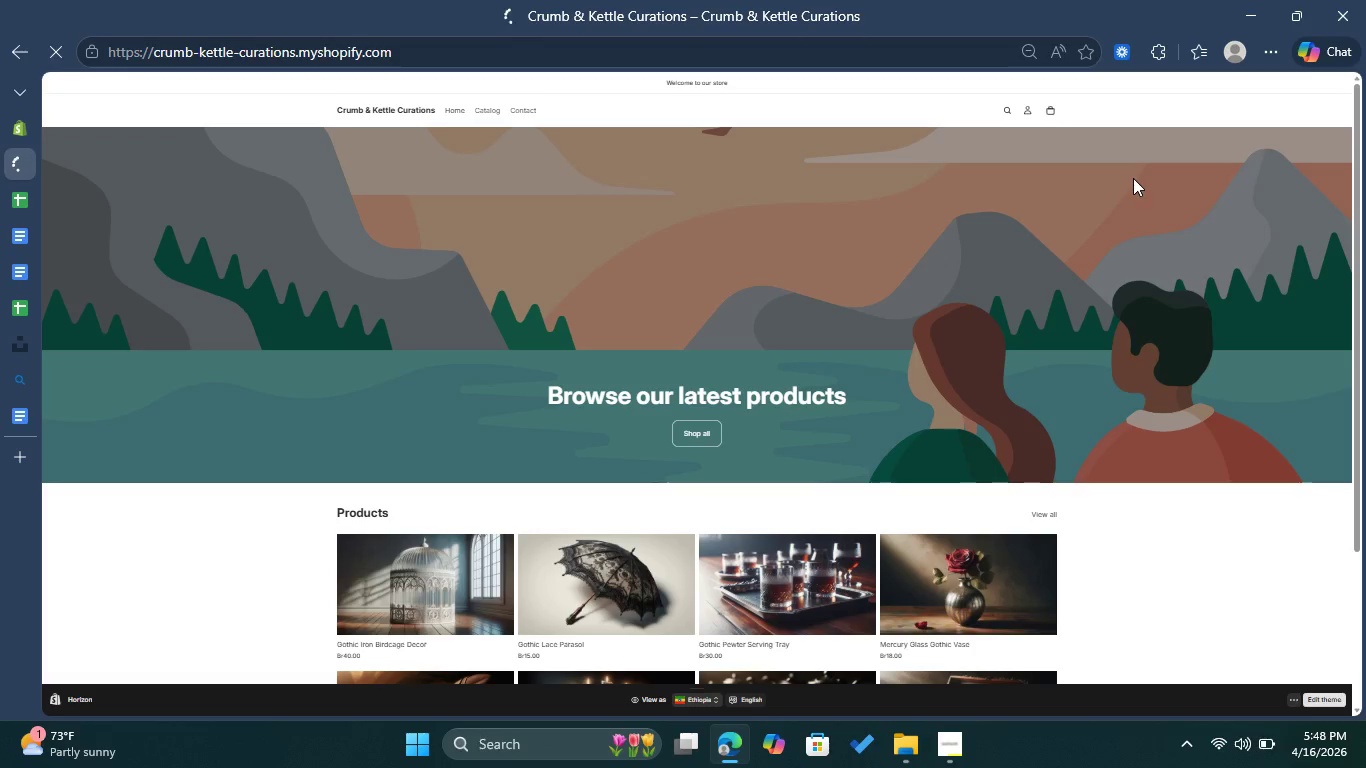 
left_click_drag(start_coordinate=[1357, 254], to_coordinate=[1335, 396])
 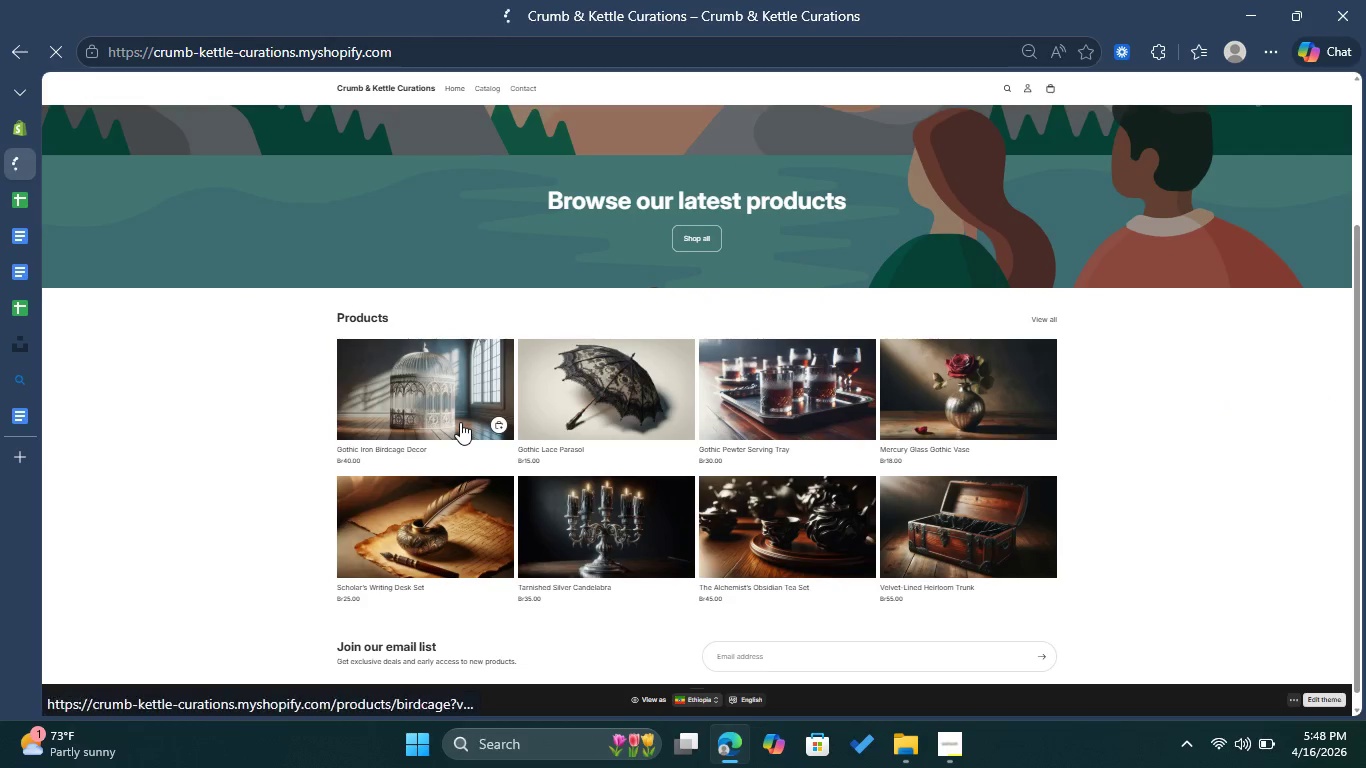 
left_click([460, 422])
 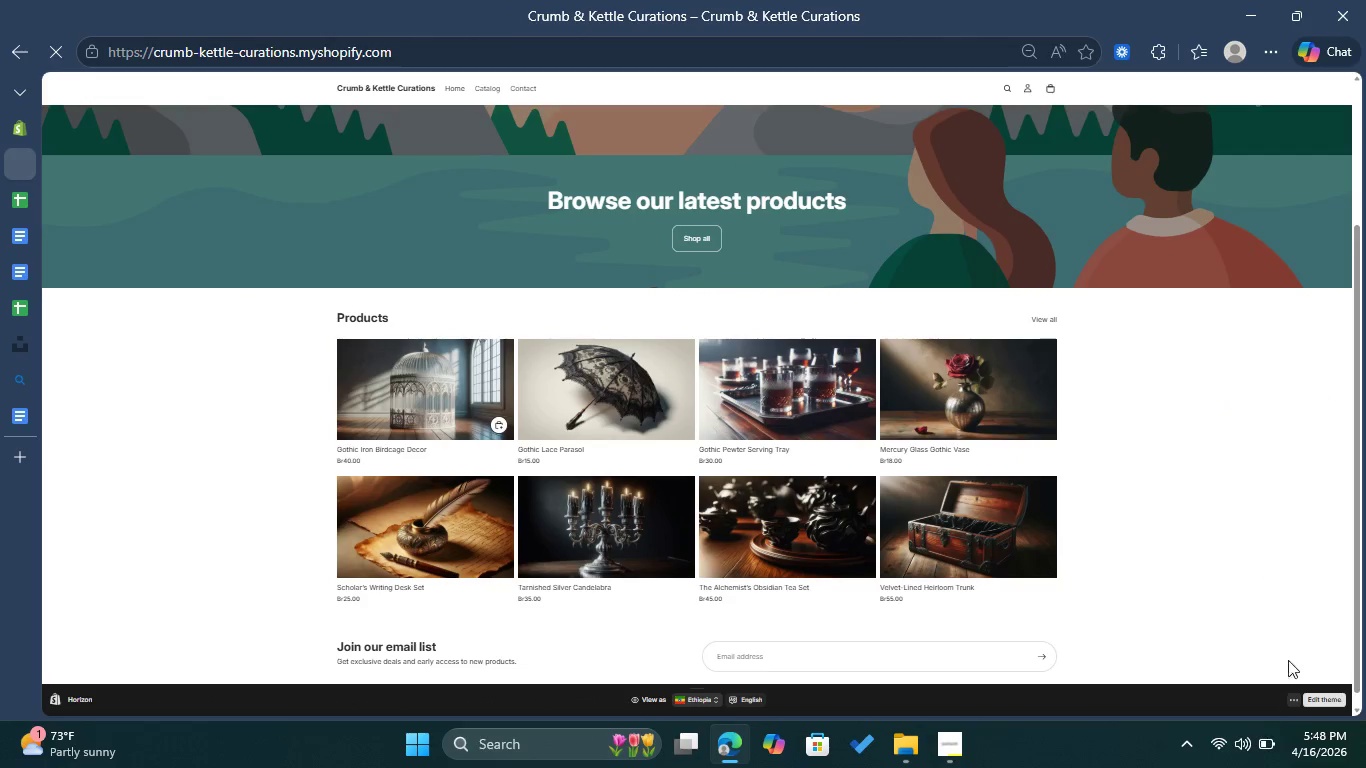 
left_click([1292, 697])
 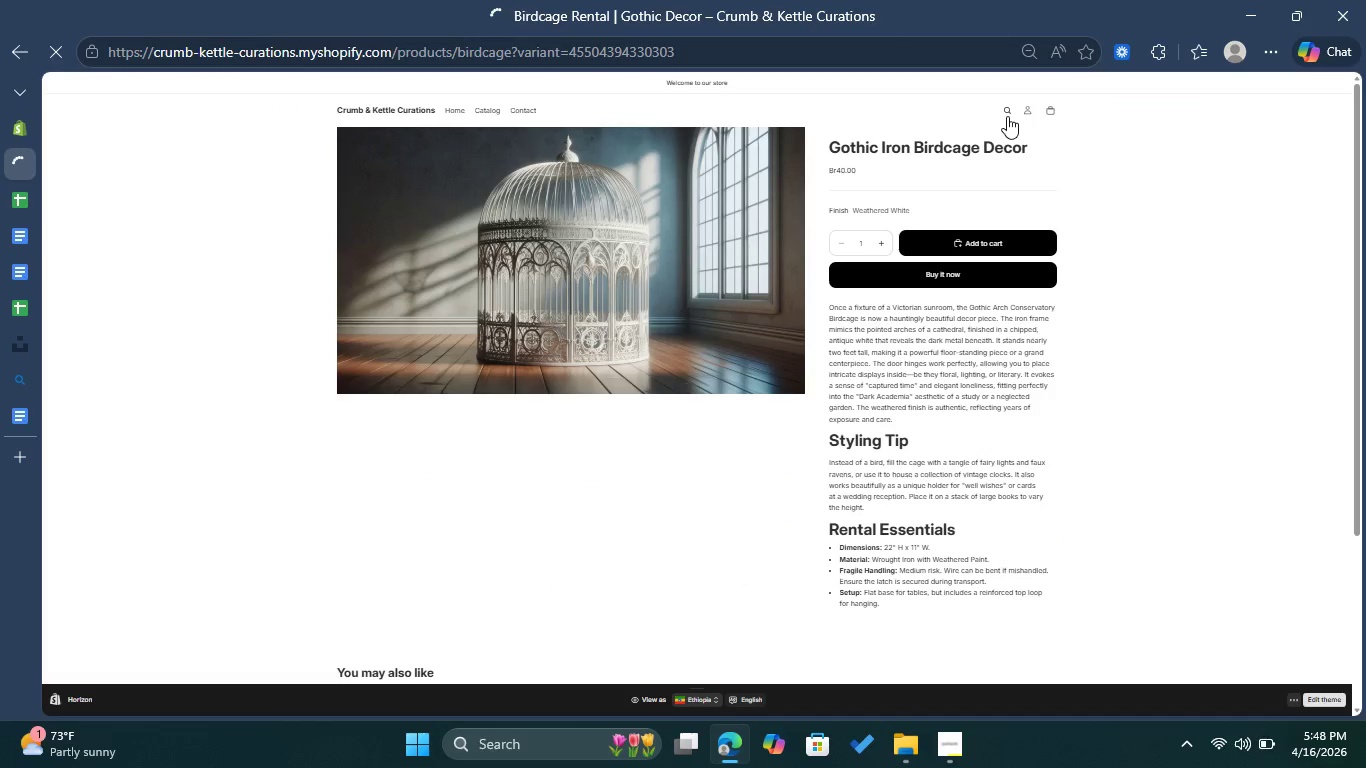 
left_click([1007, 112])
 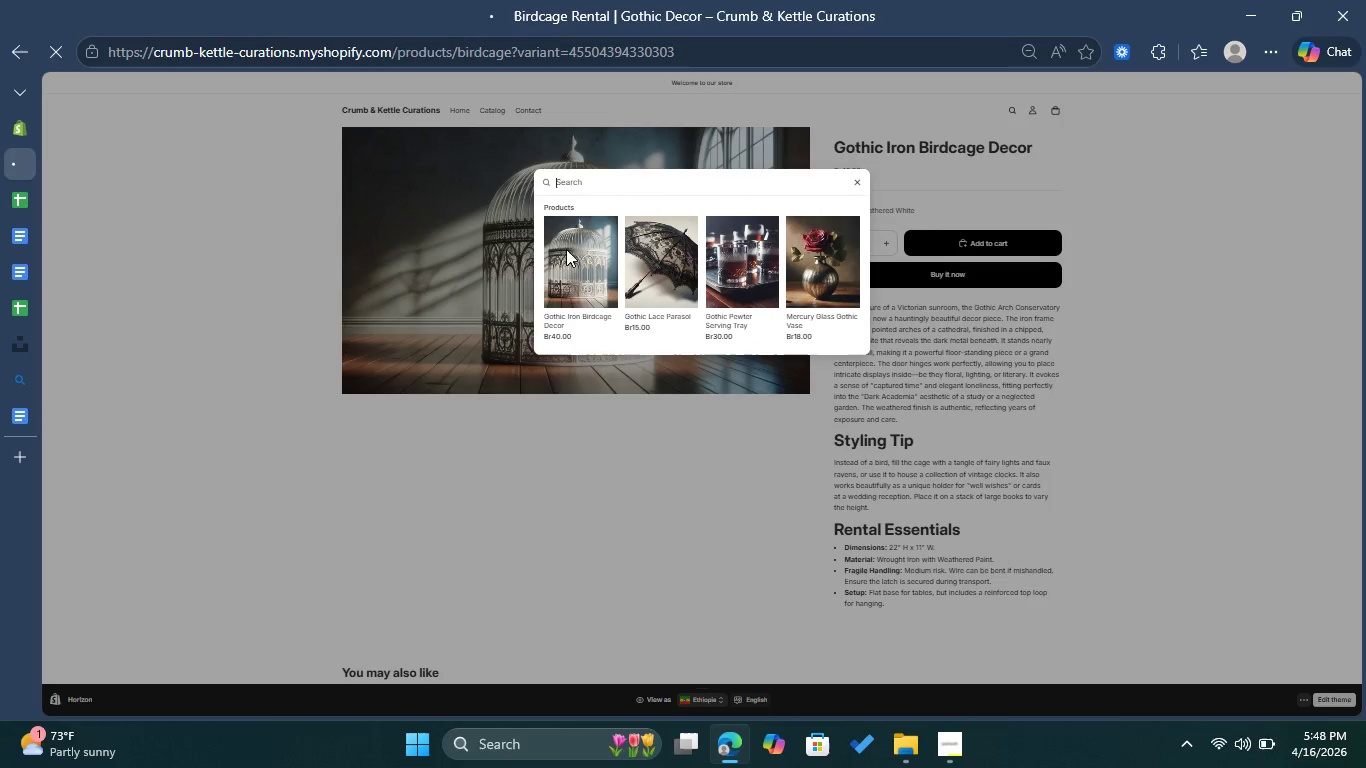 
left_click([562, 250])
 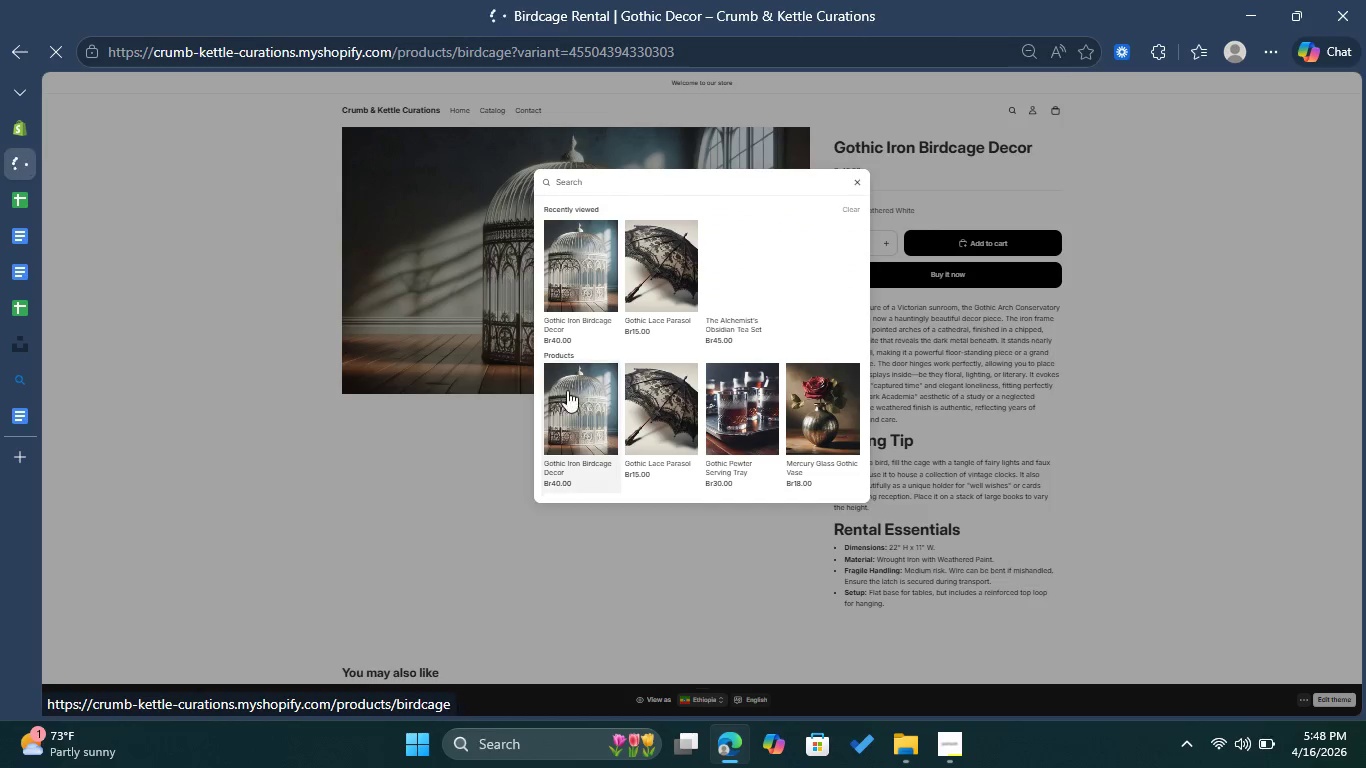 
left_click([567, 405])
 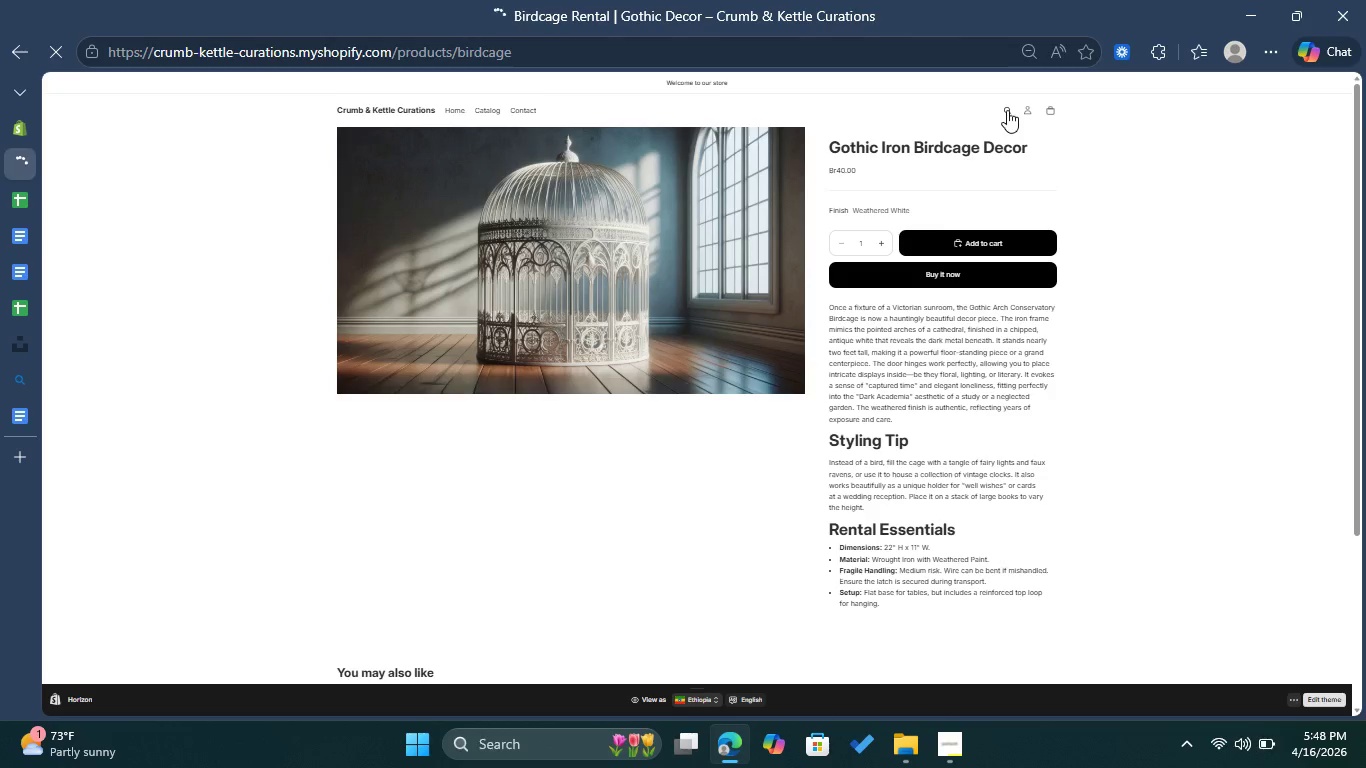 
wait(6.27)
 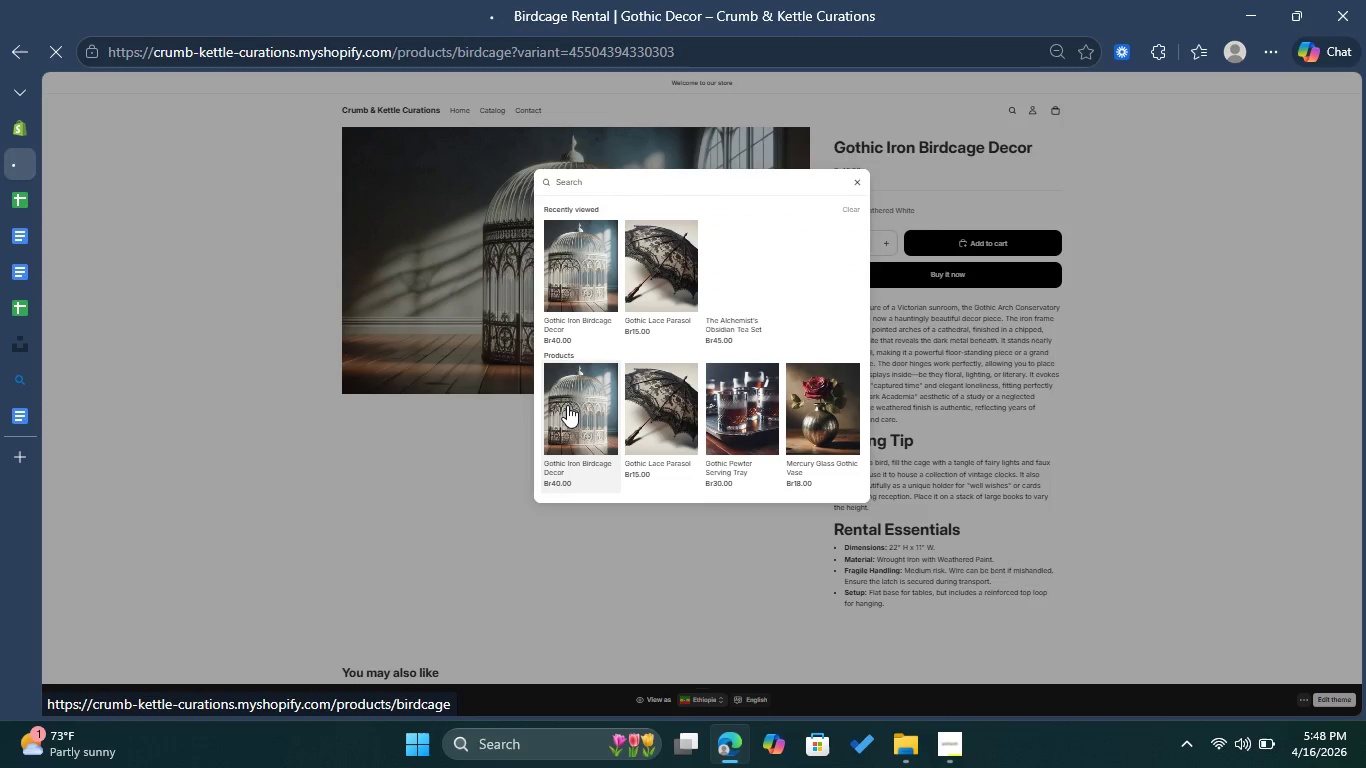 
left_click([1292, 697])
 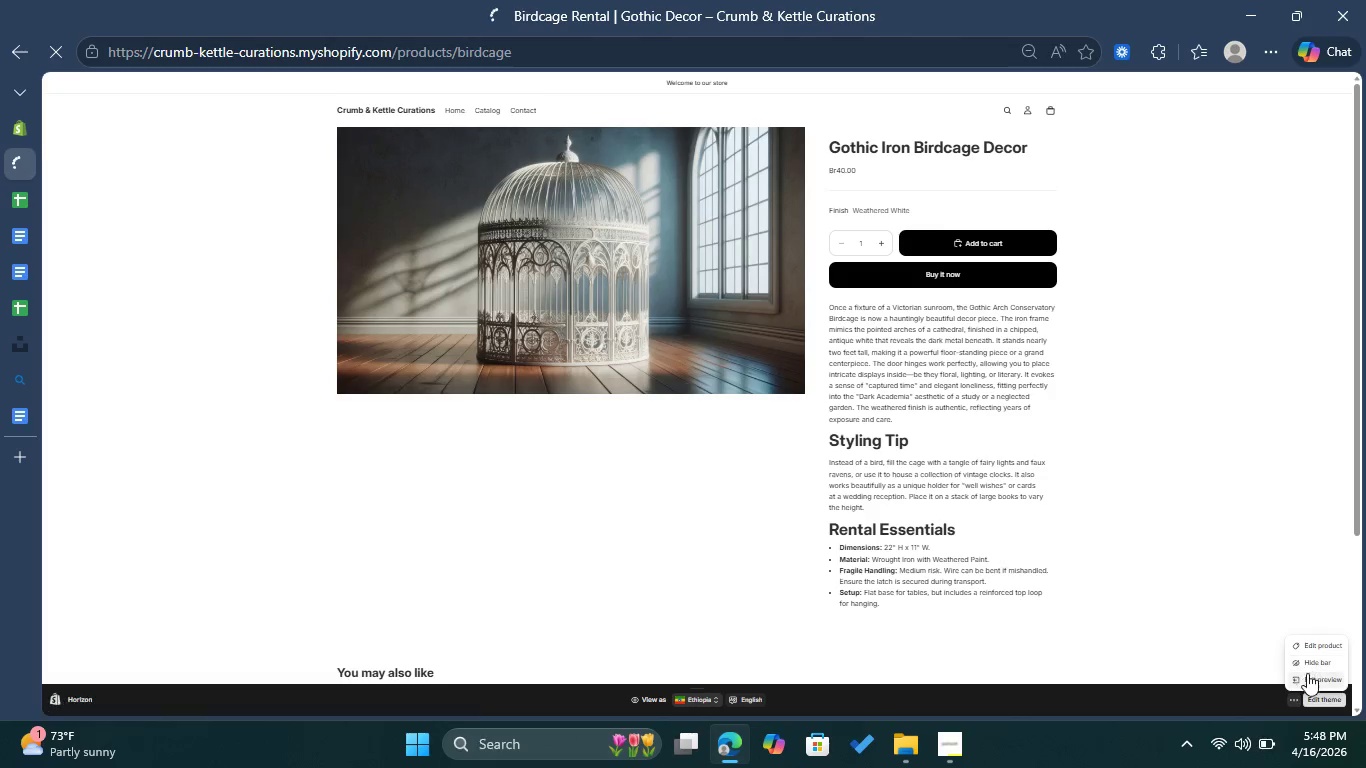 
left_click([1305, 679])
 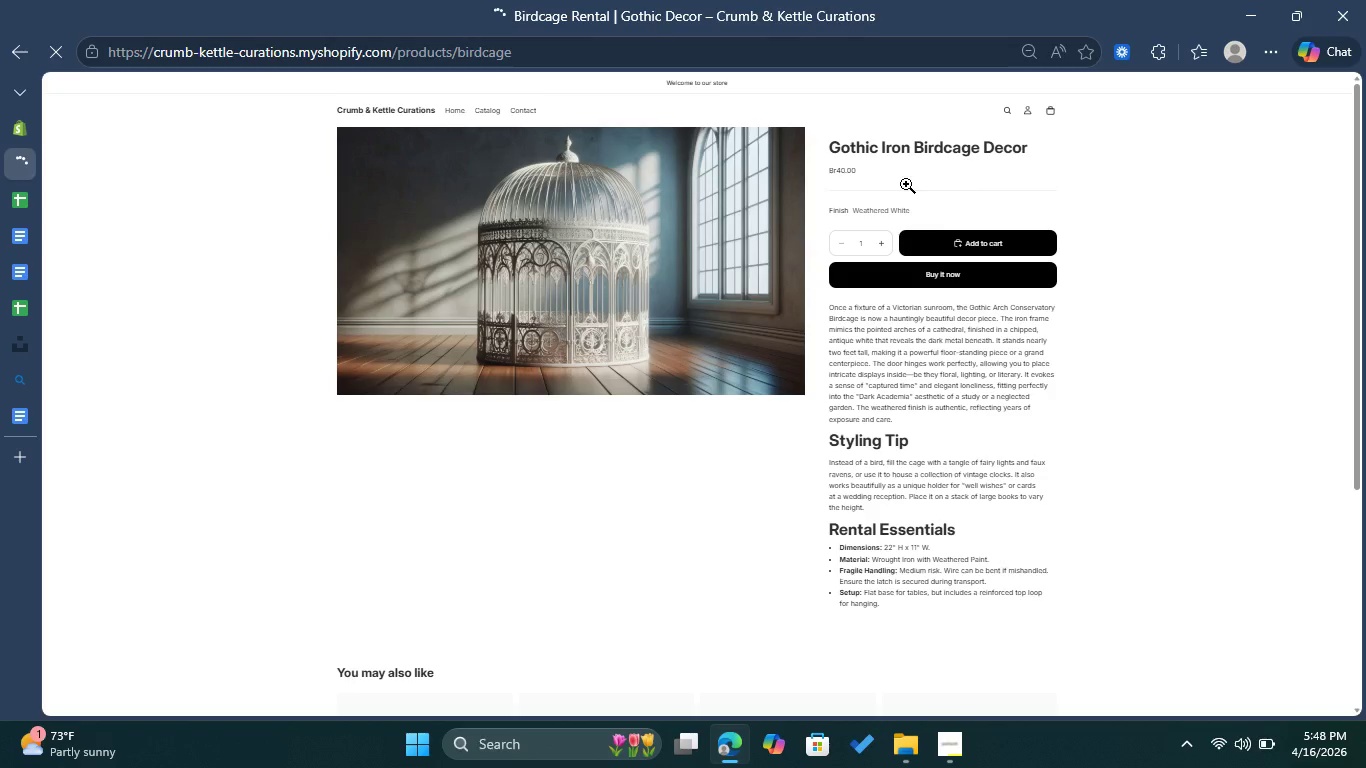 
wait(13.67)
 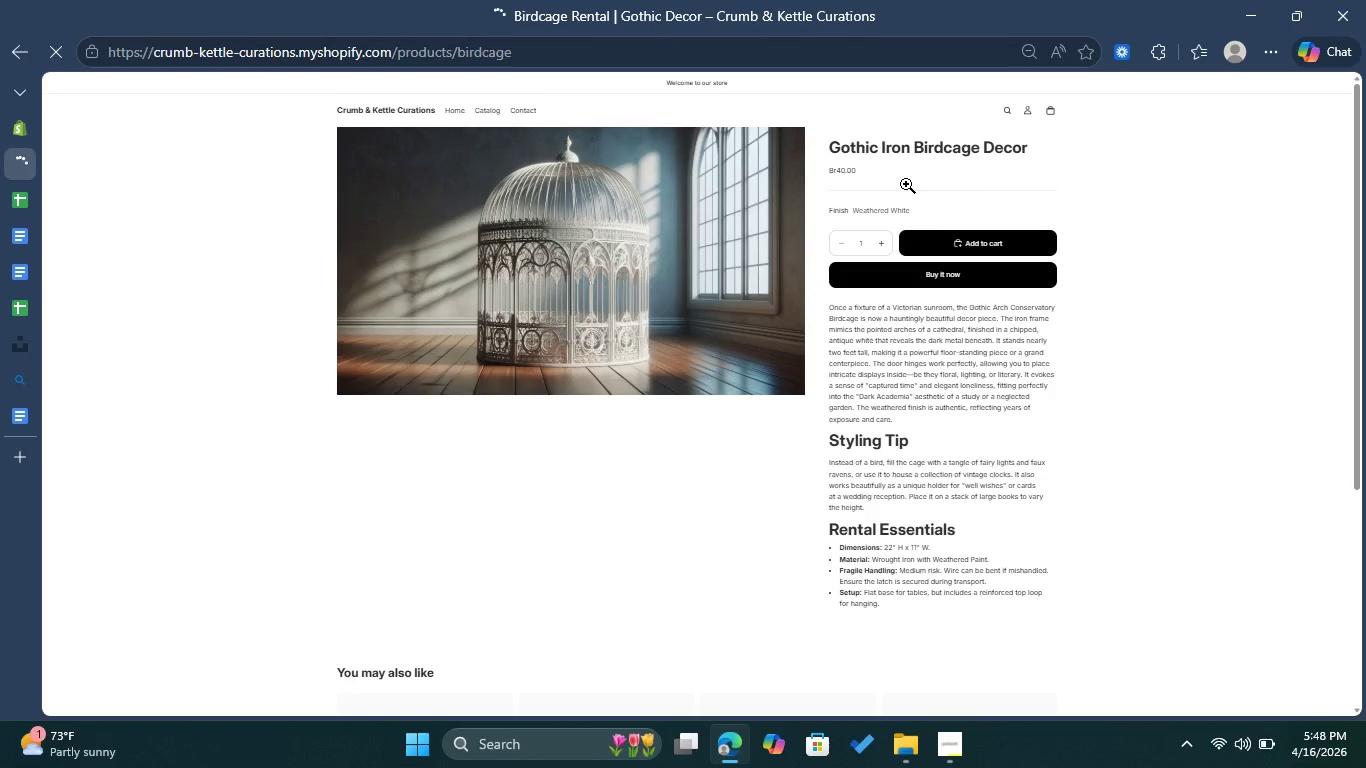 
left_click([1007, 113])
 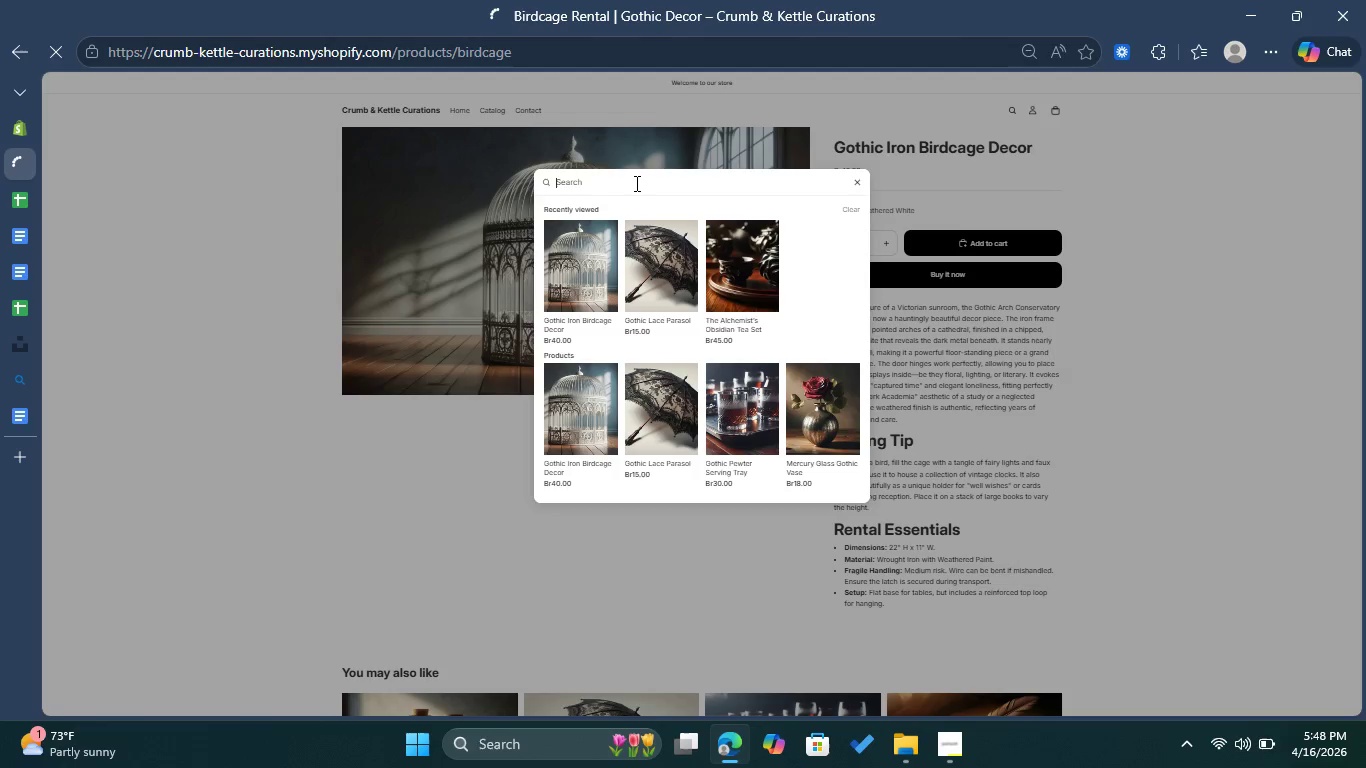 
type(Da)
key(Backspace)
key(Backspace)
type(s)
key(Backspace)
type(Da=)
key(Backspace)
 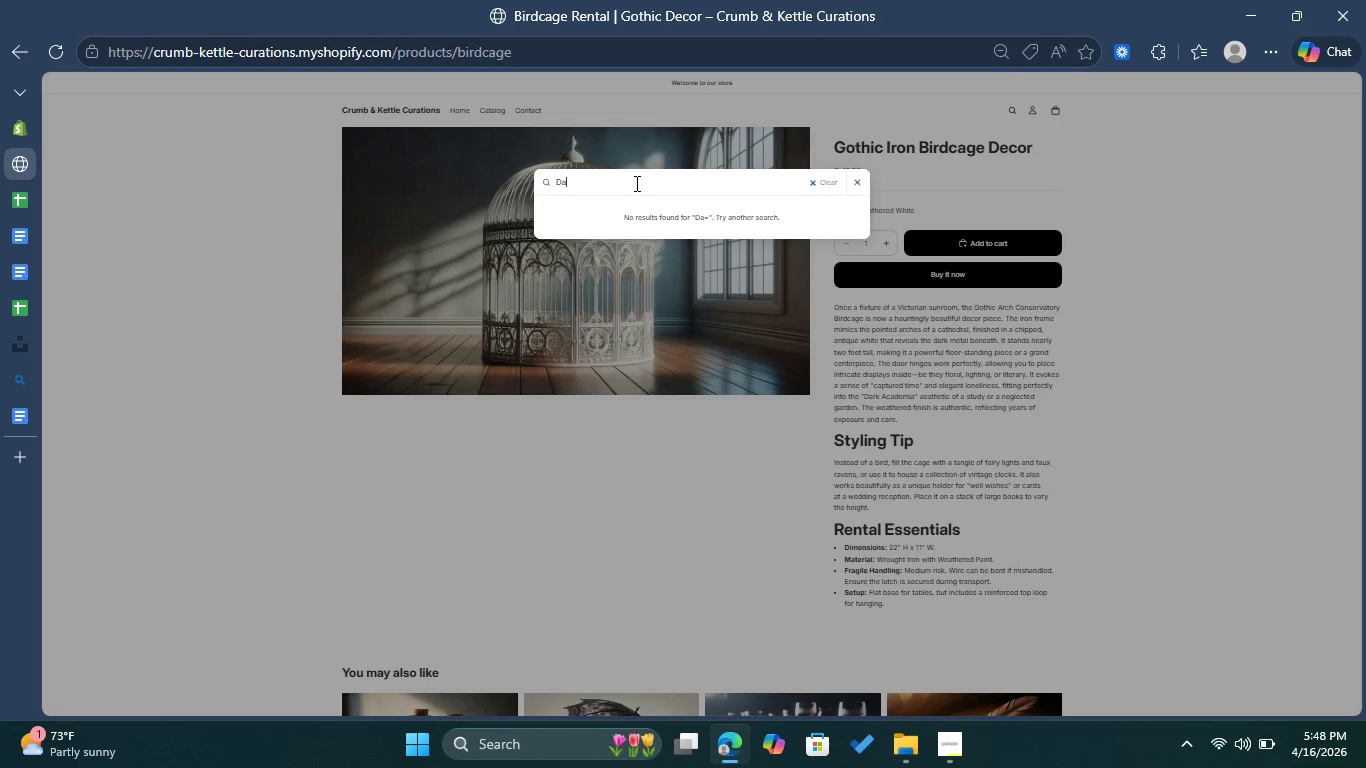 
left_click([826, 174])
 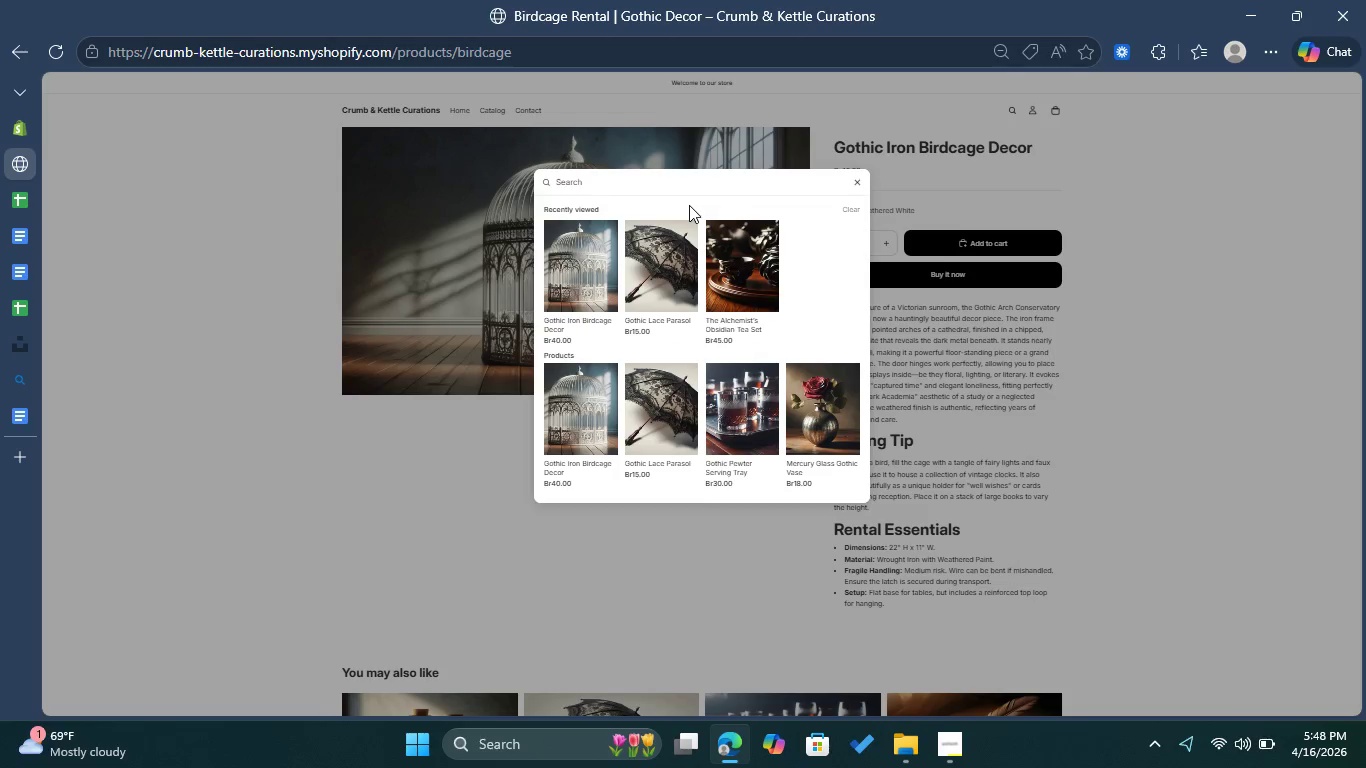 
key(T)
 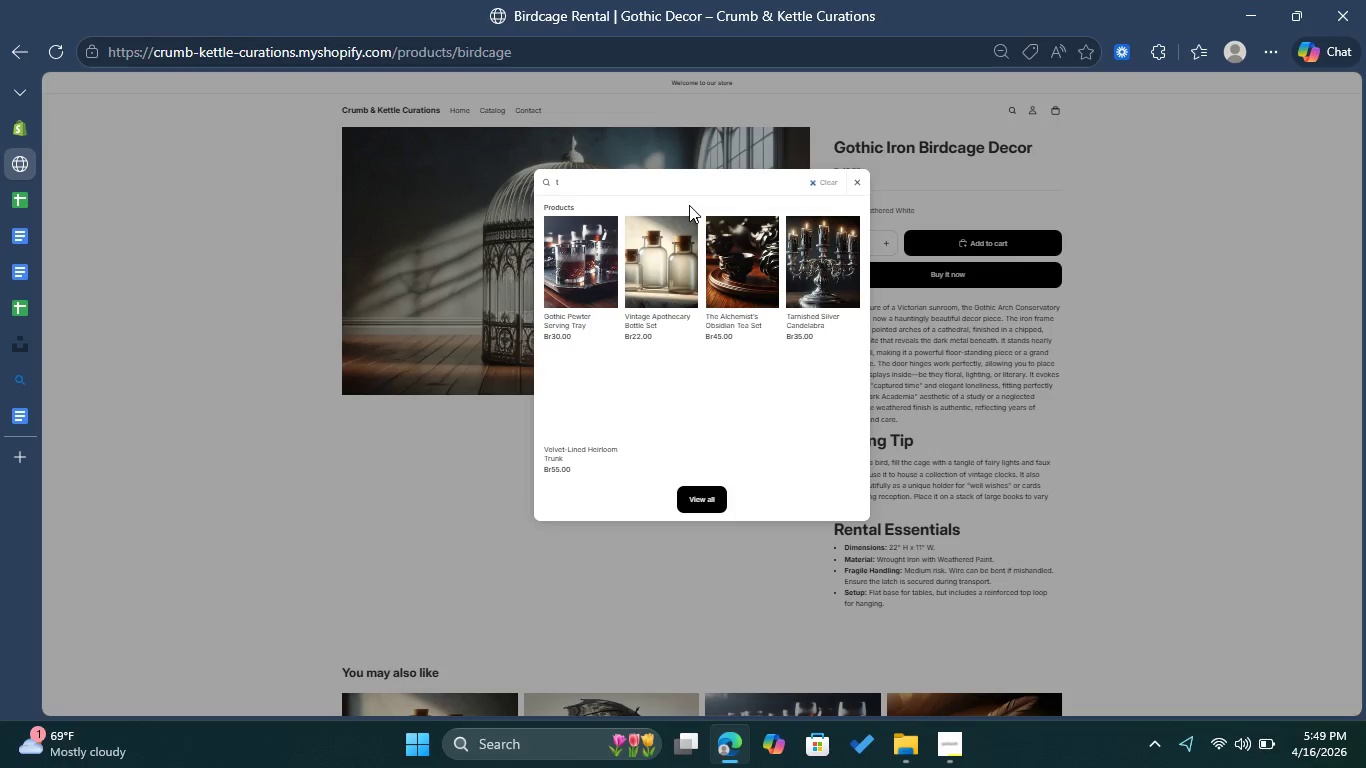 
left_click([572, 292])
 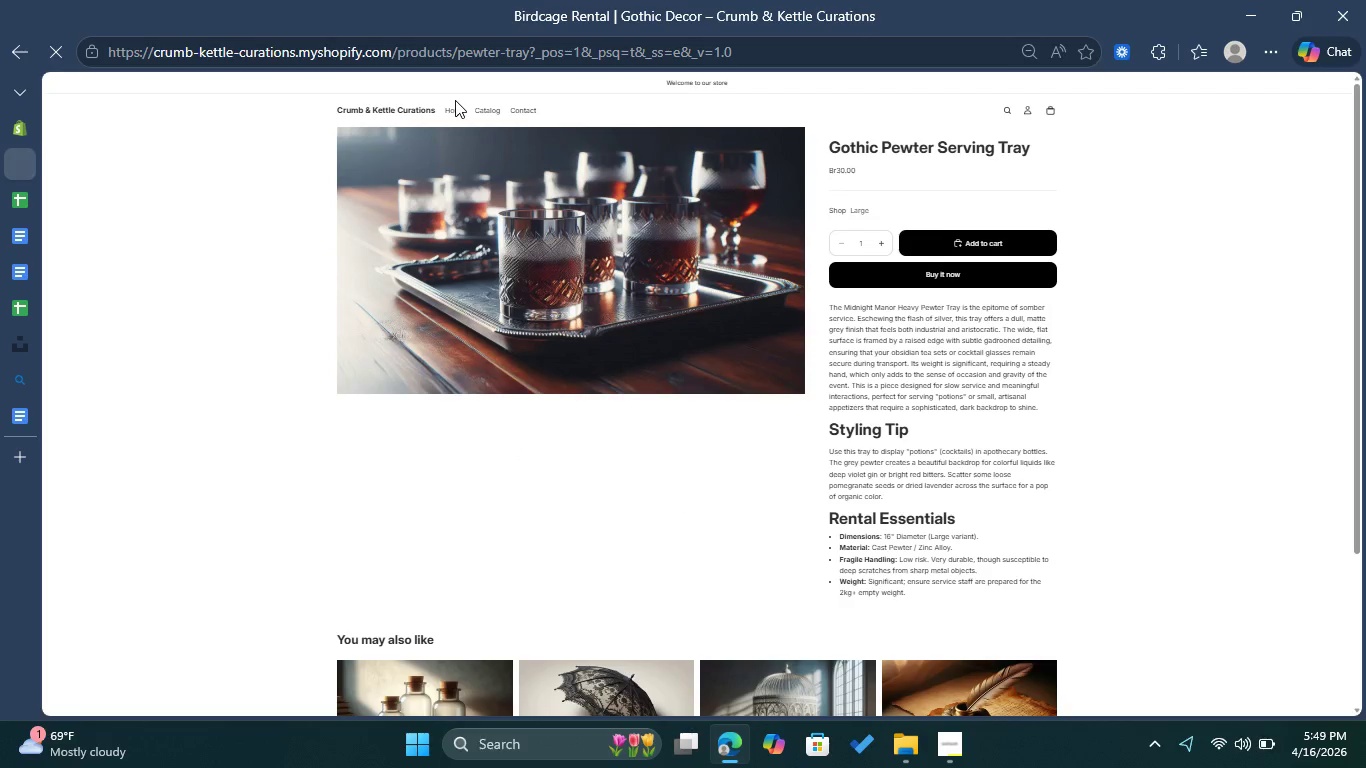 
wait(5.67)
 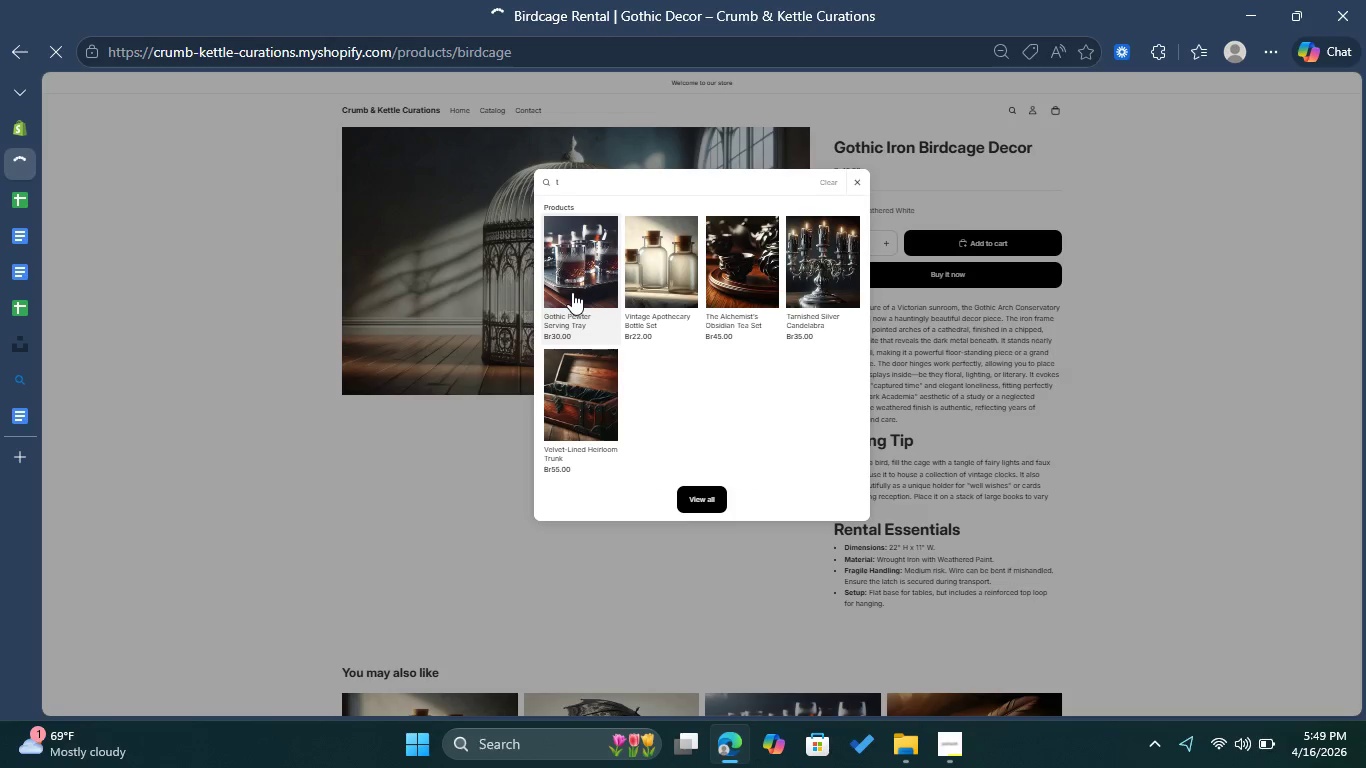 
left_click_drag(start_coordinate=[1362, 232], to_coordinate=[1361, 262])
 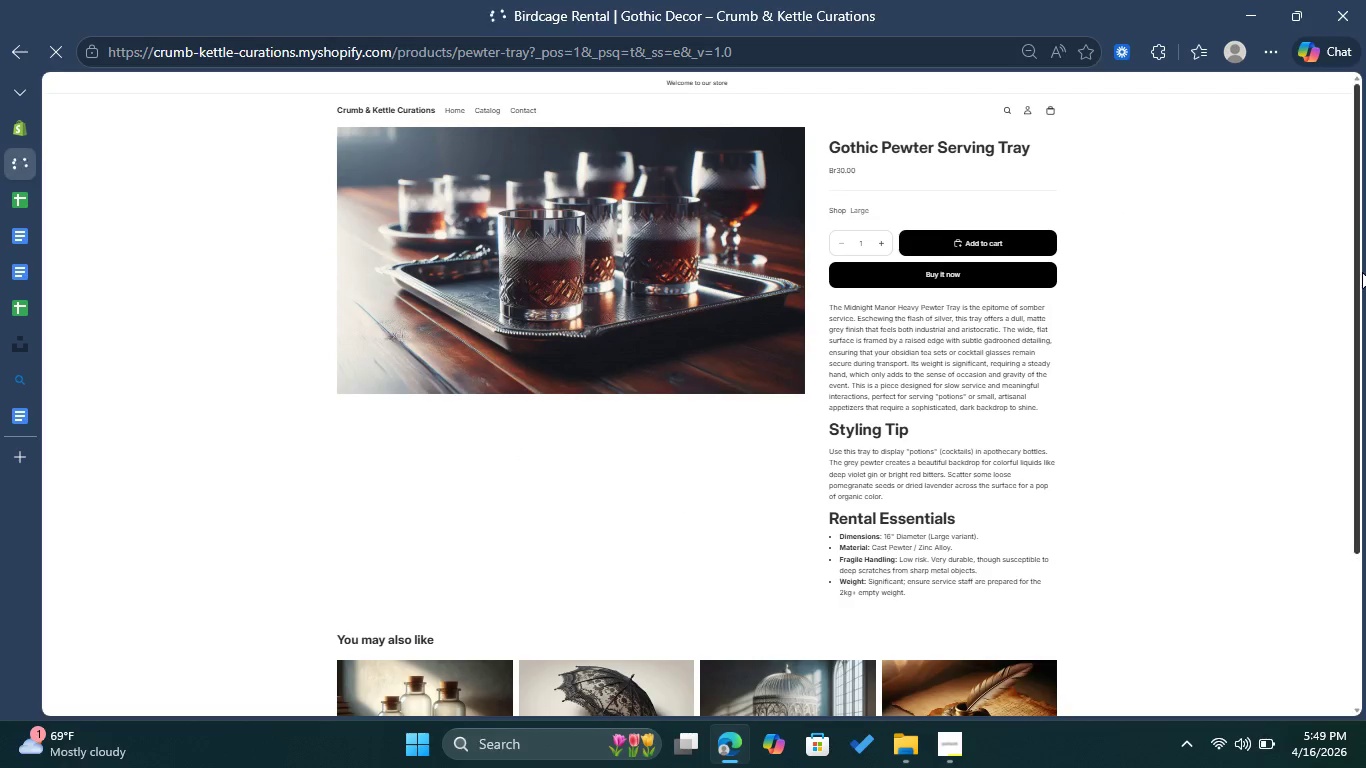 
left_click_drag(start_coordinate=[1361, 275], to_coordinate=[1327, 479])
 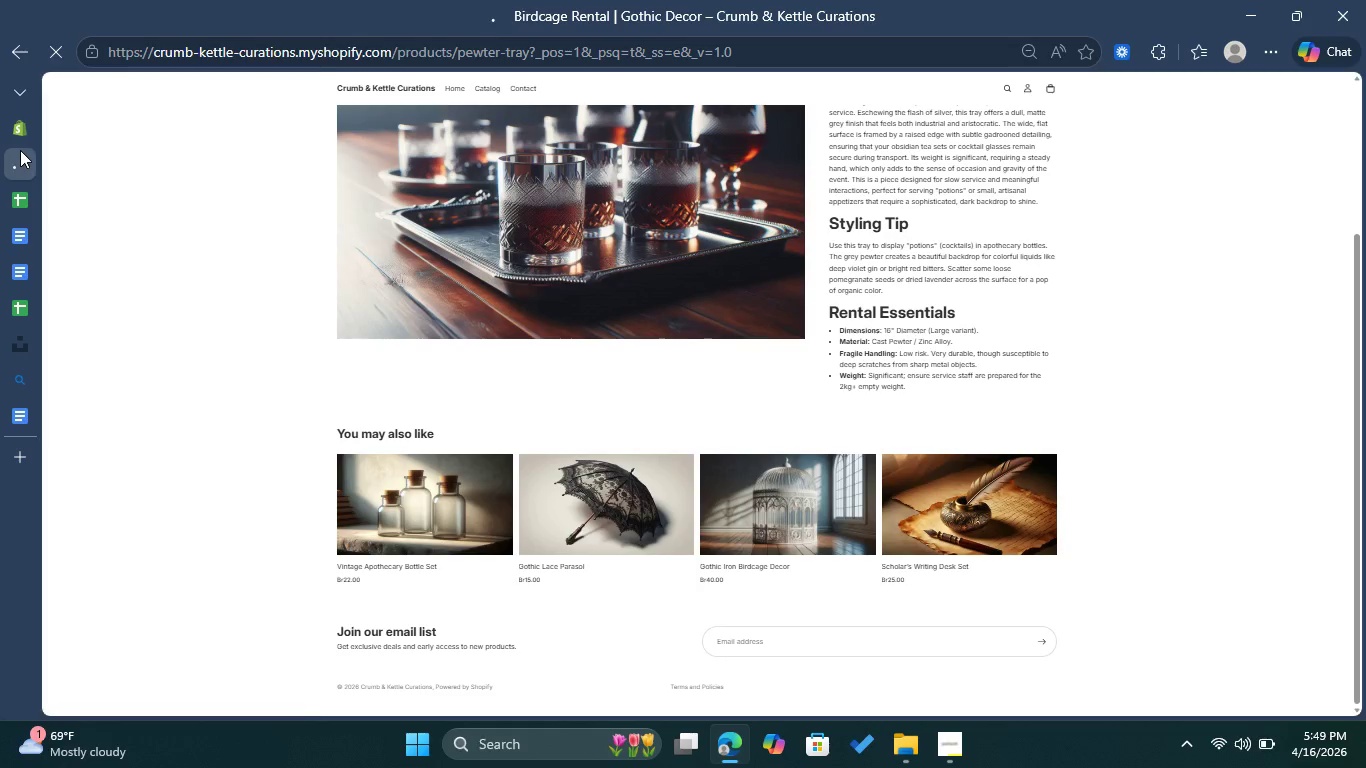 
left_click([24, 140])
 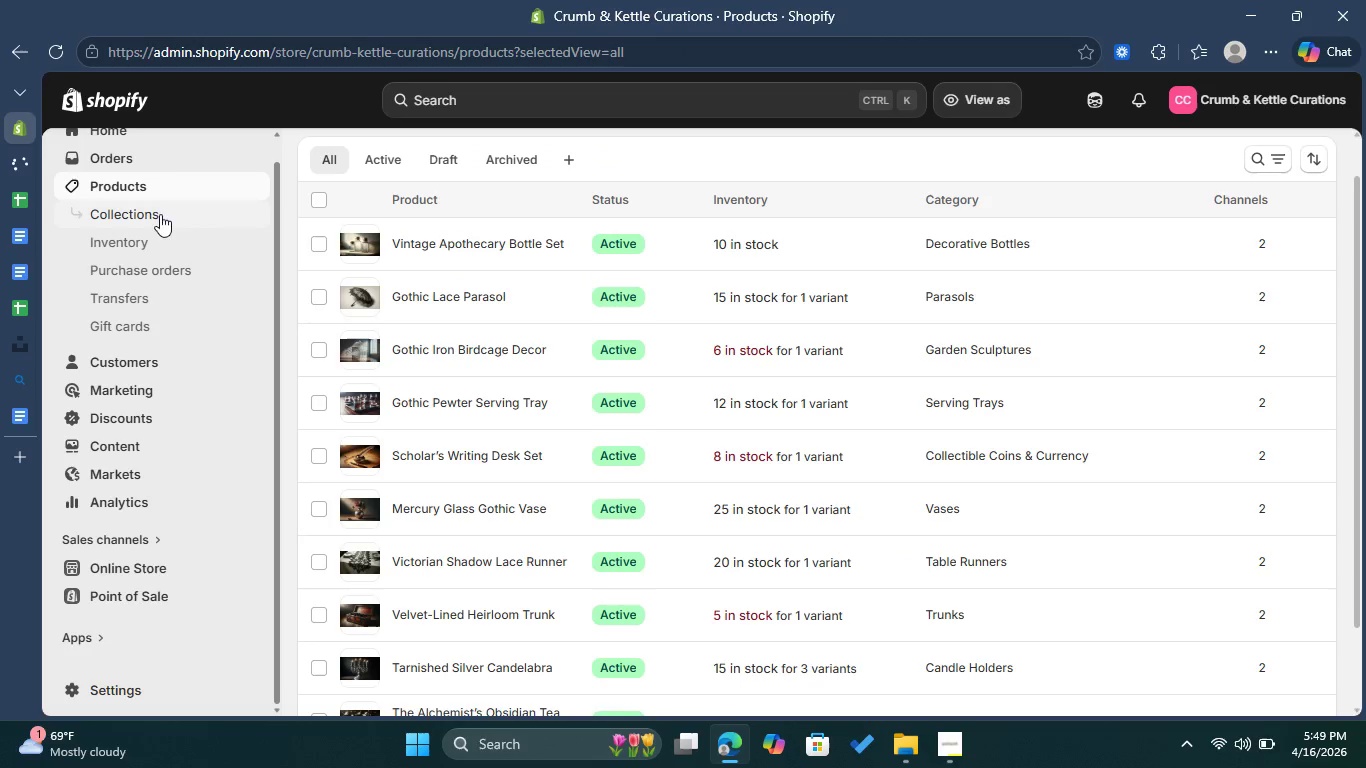 
left_click([148, 214])
 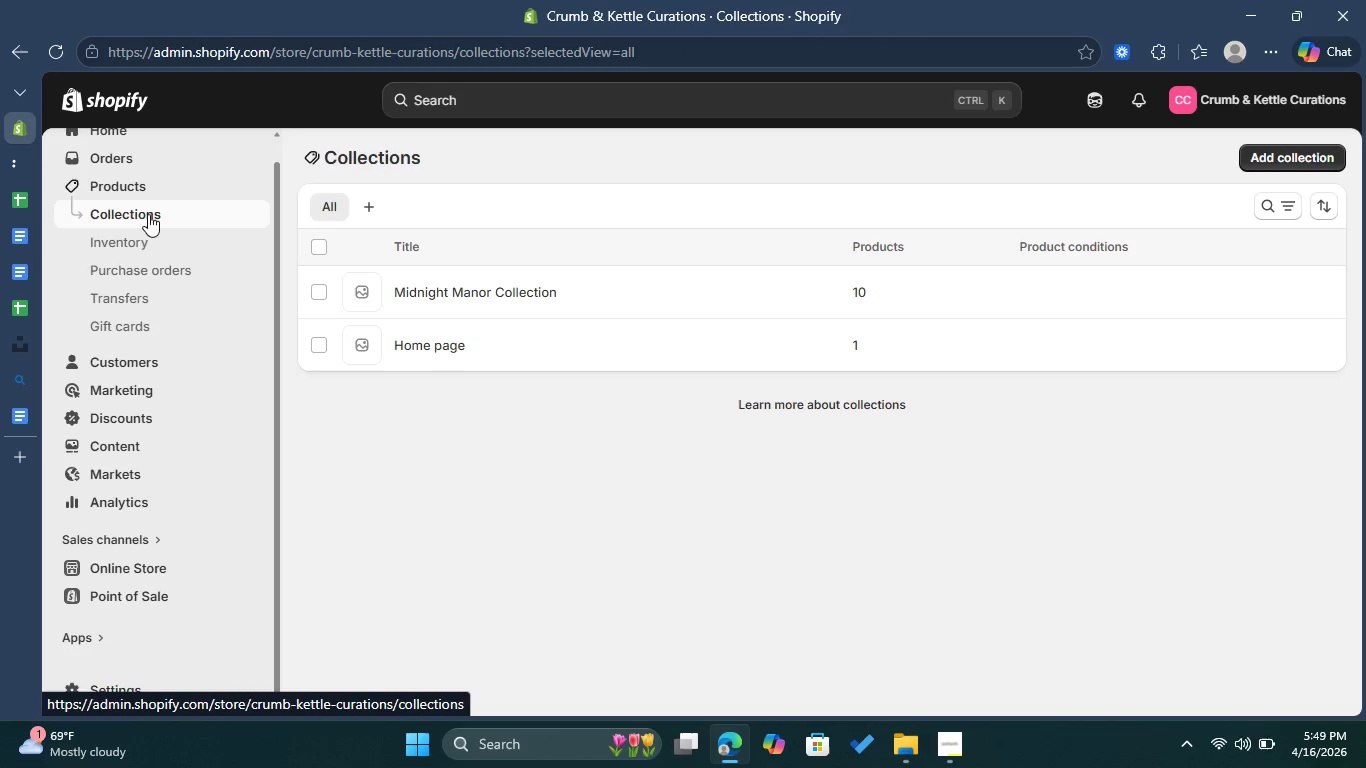 
wait(11.33)
 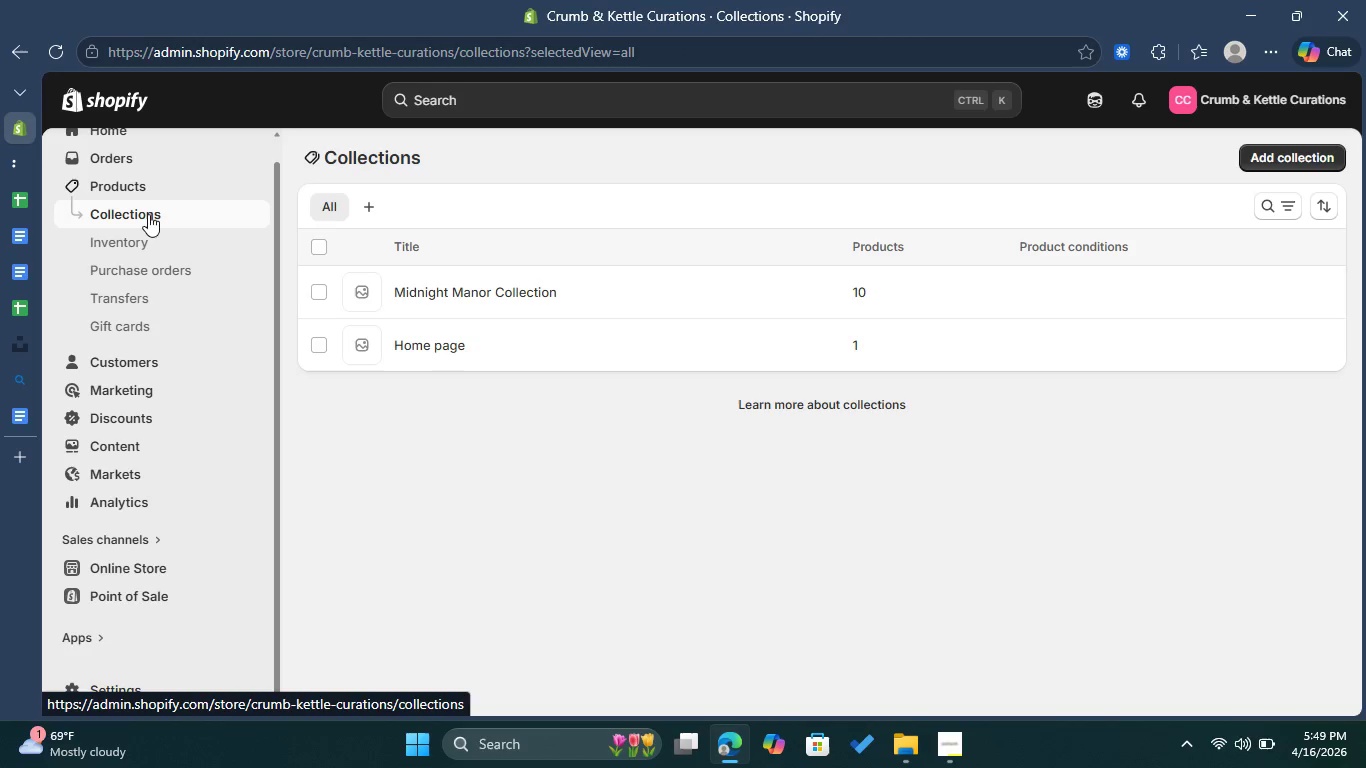 
left_click_drag(start_coordinate=[273, 543], to_coordinate=[272, 576])
 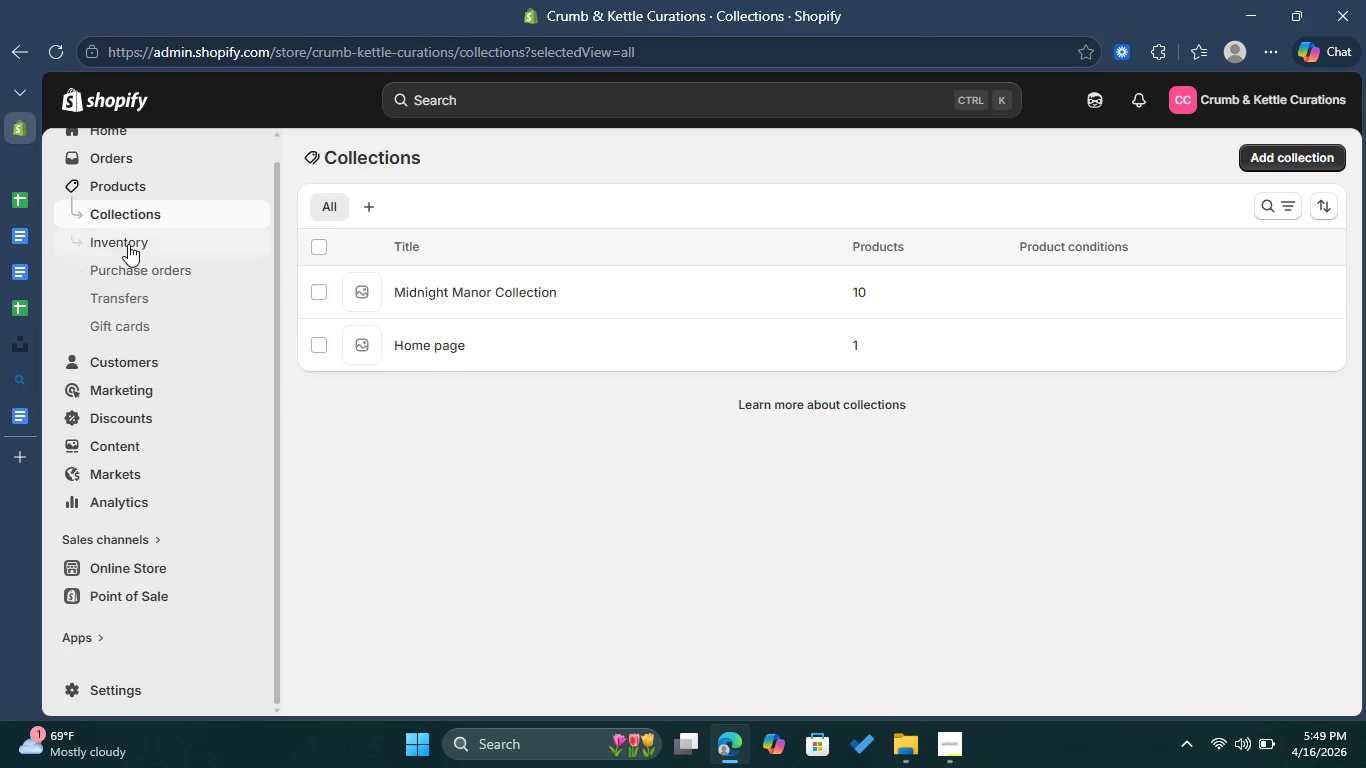 
left_click_drag(start_coordinate=[276, 406], to_coordinate=[274, 412])
 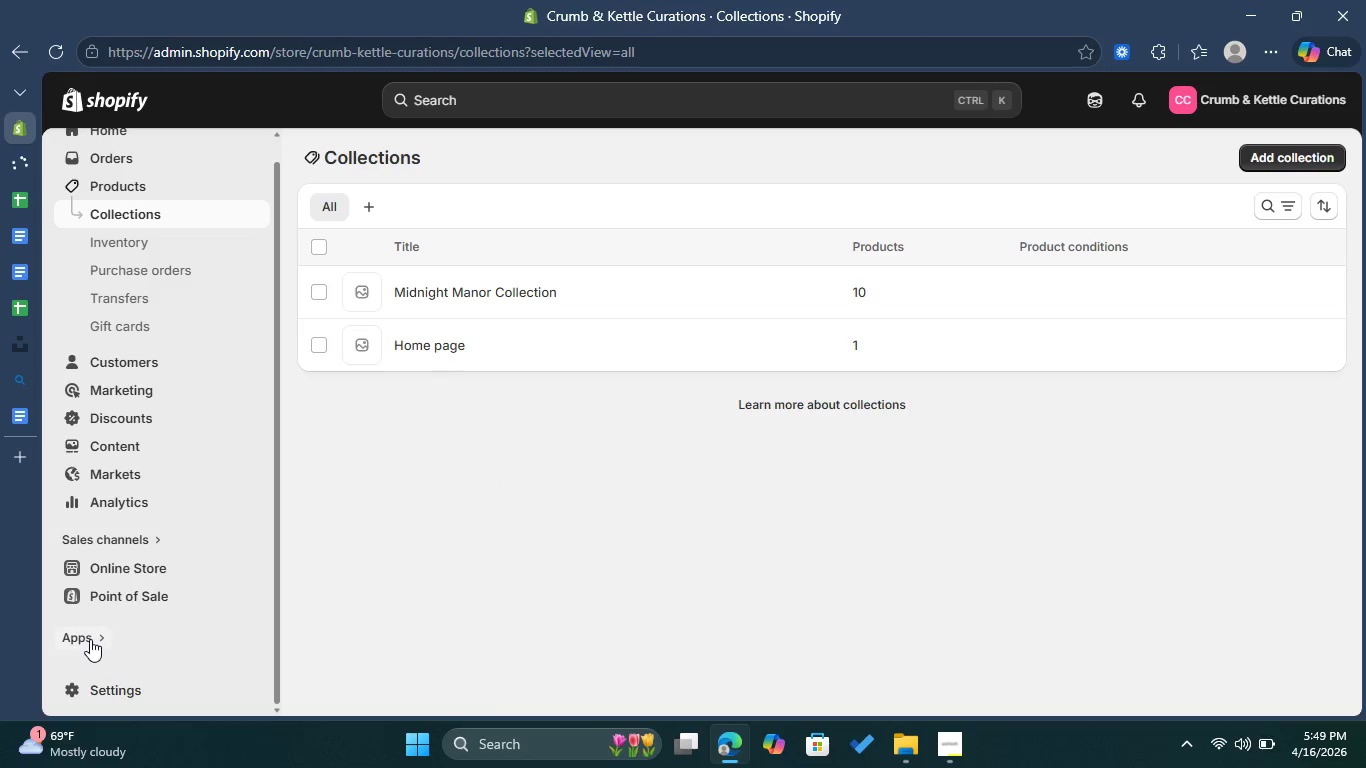 
left_click([90, 639])
 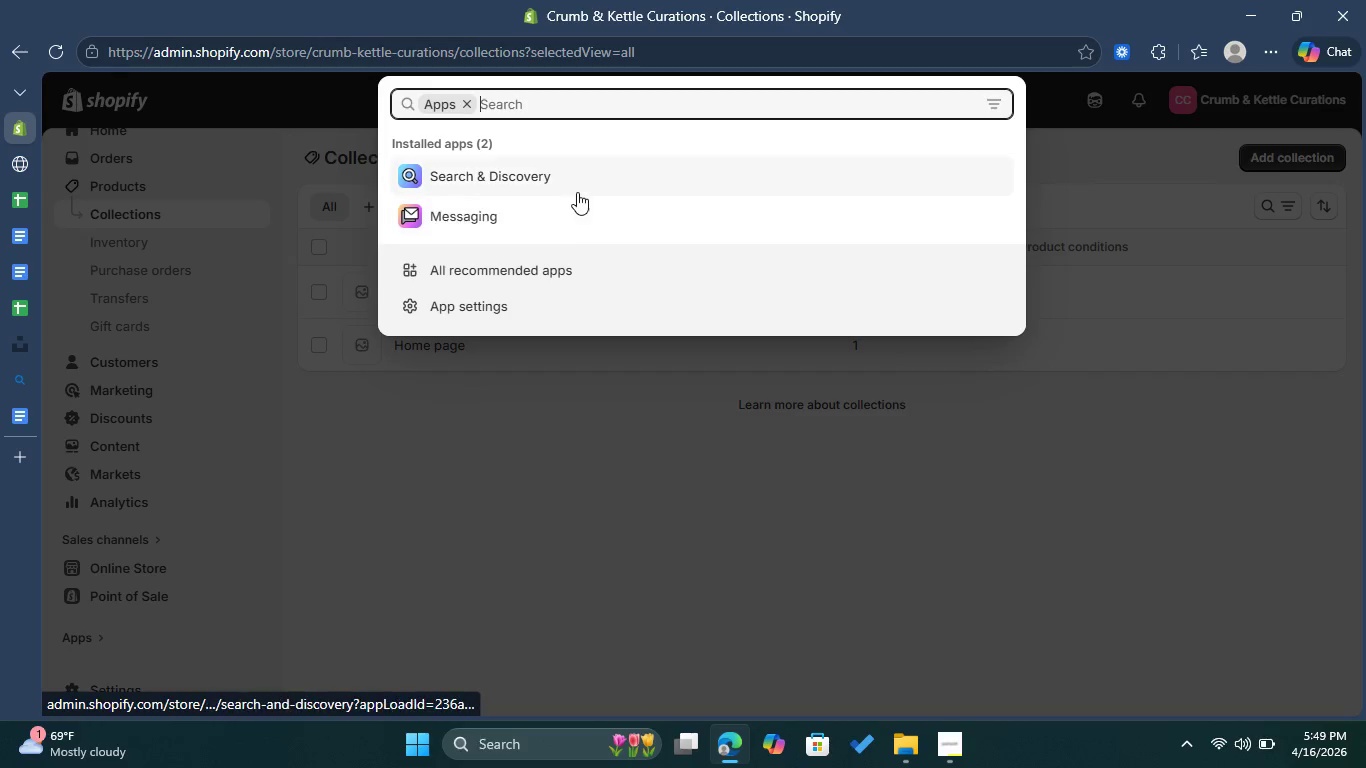 
left_click([577, 186])
 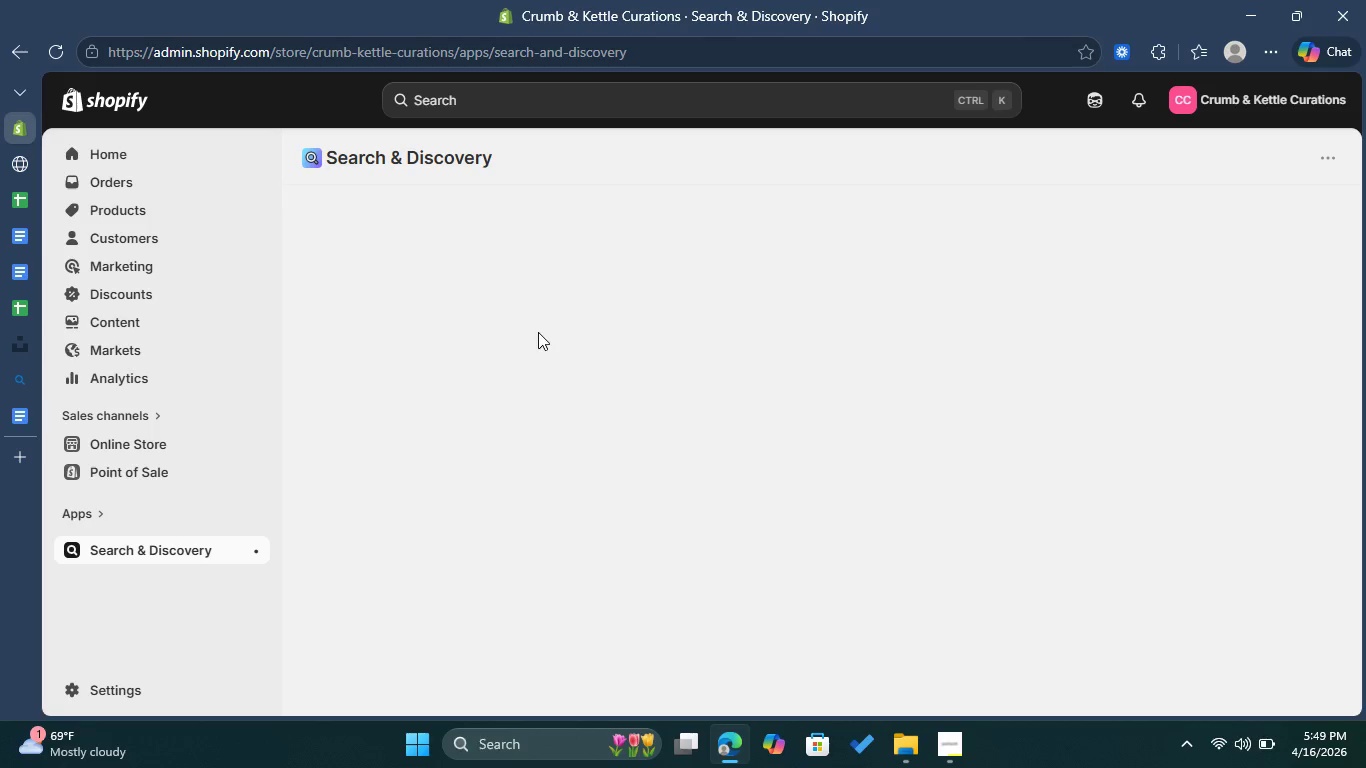 
wait(30.41)
 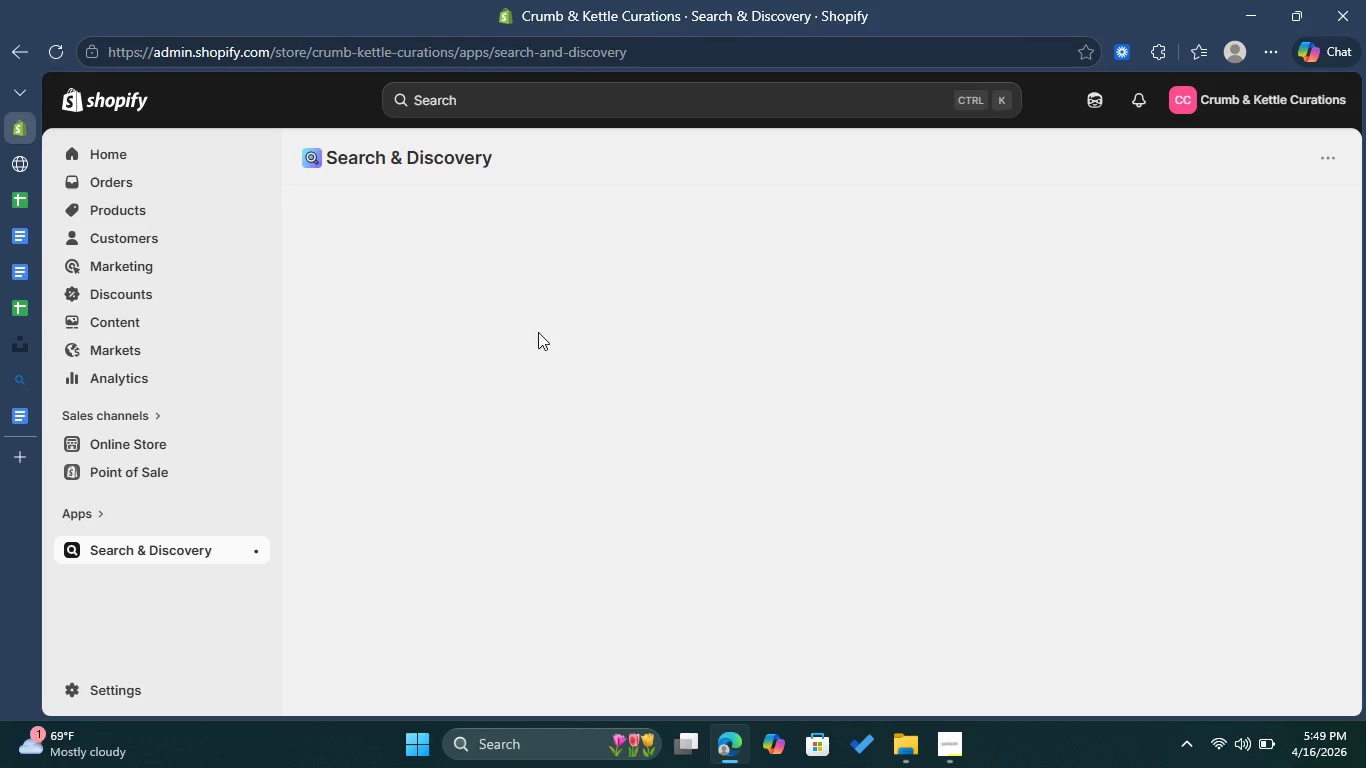 
left_click([809, 248])
 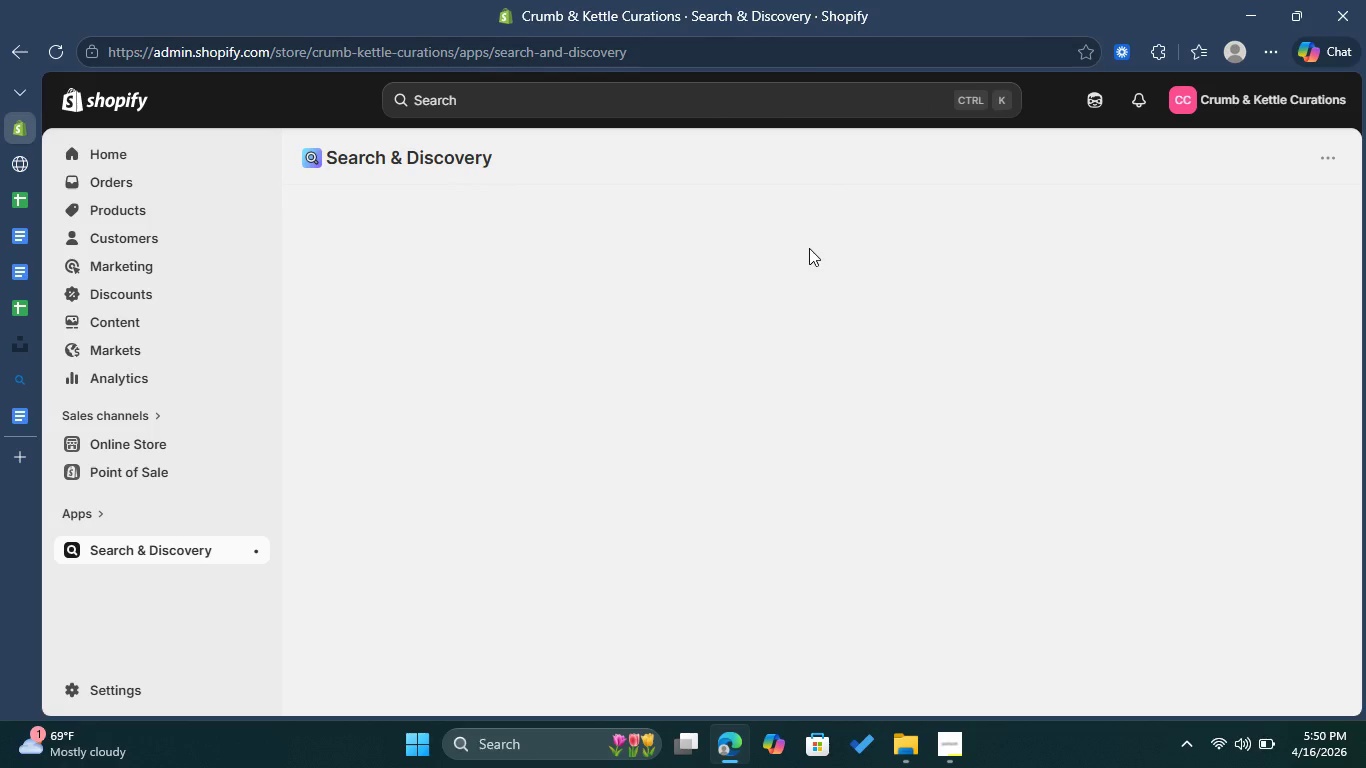 
wait(10.02)
 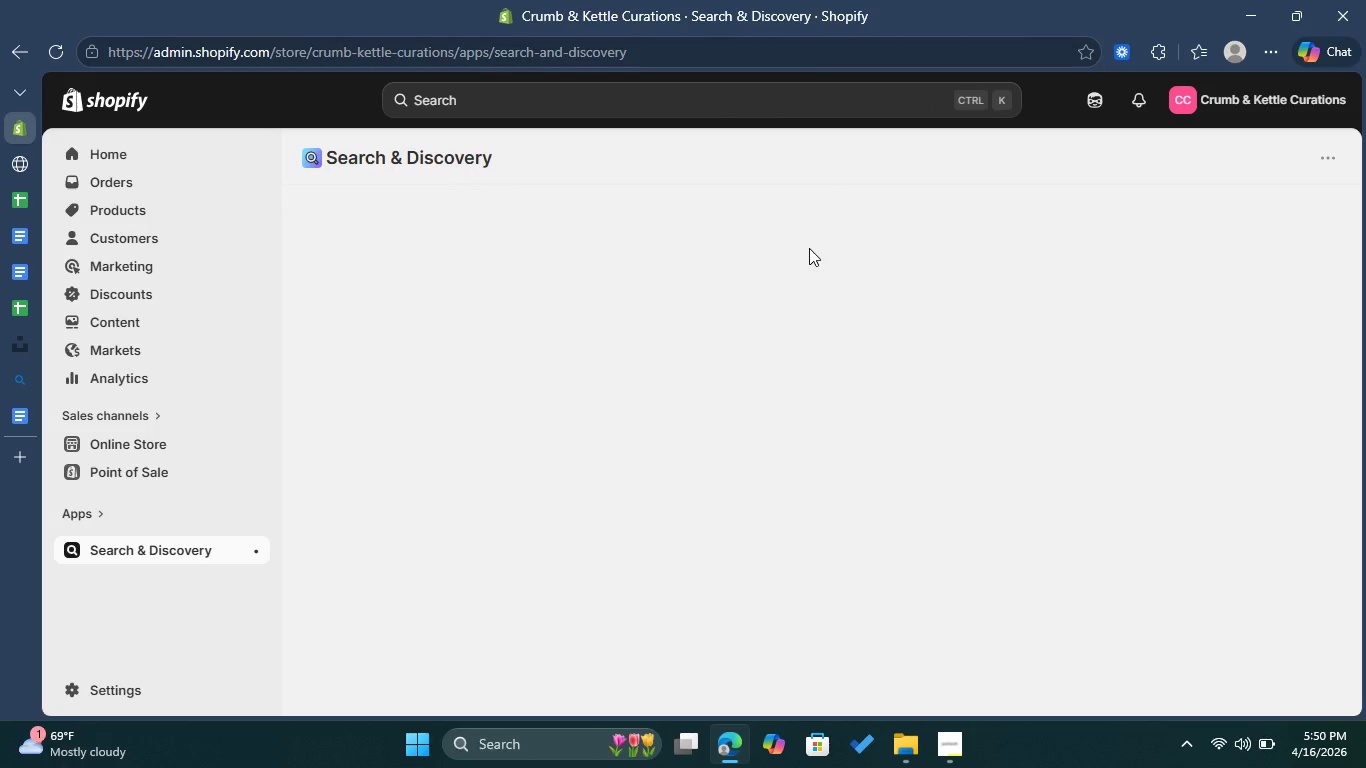 
left_click([536, 294])
 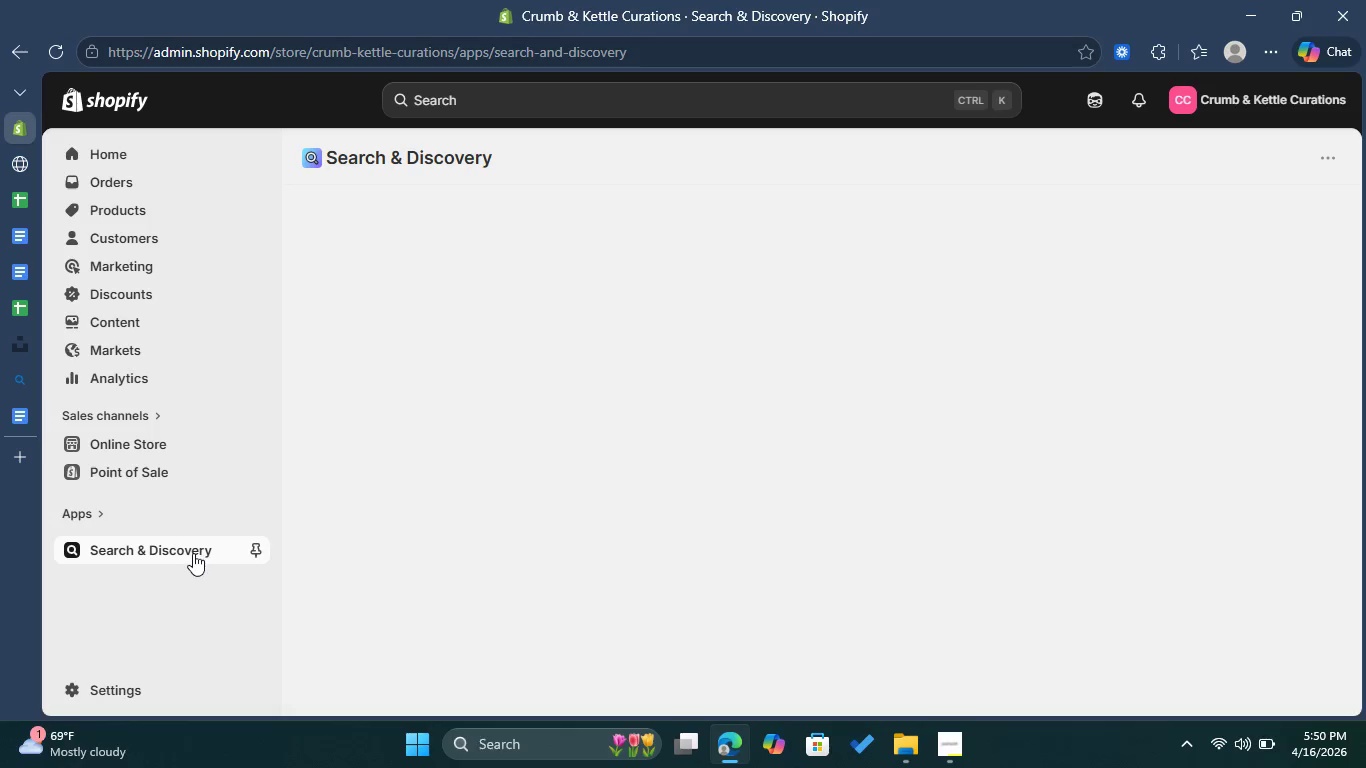 
left_click([194, 553])
 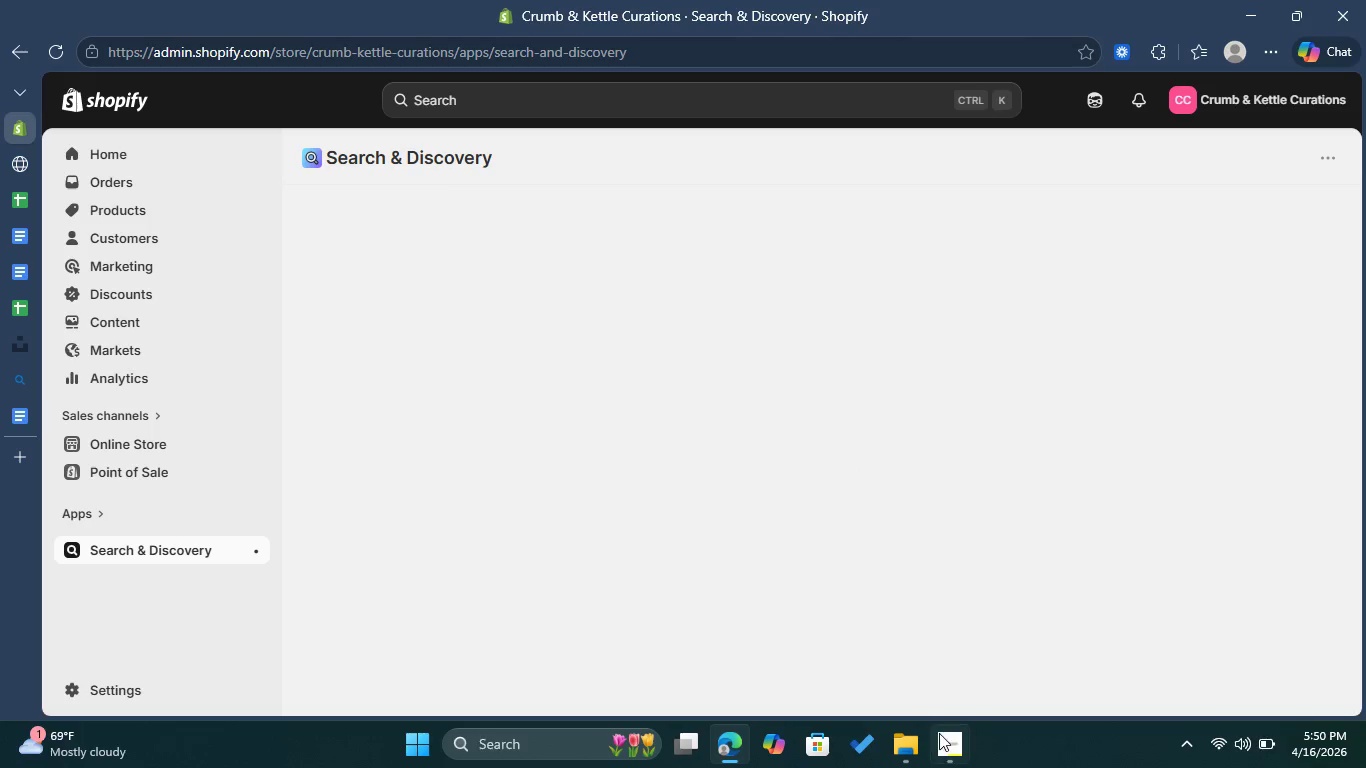 
left_click([939, 736])